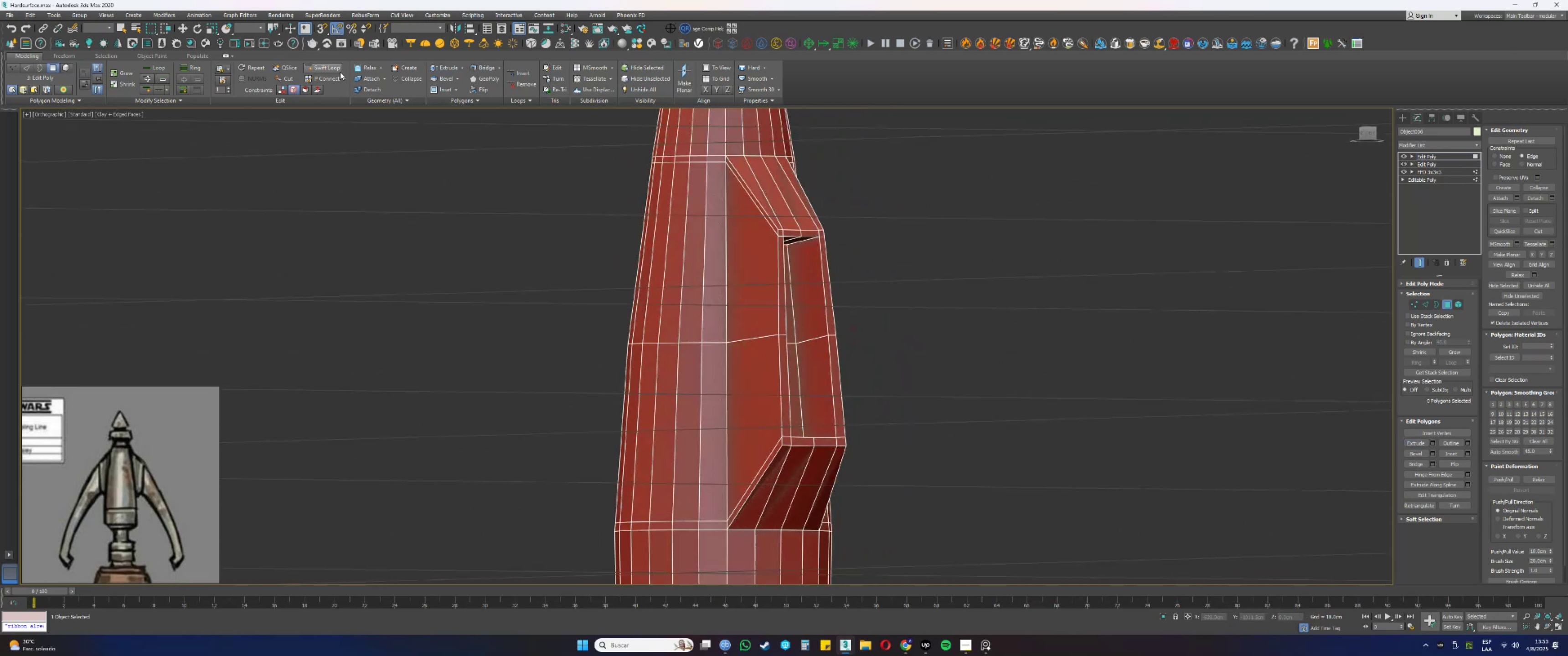 
left_click([325, 68])
 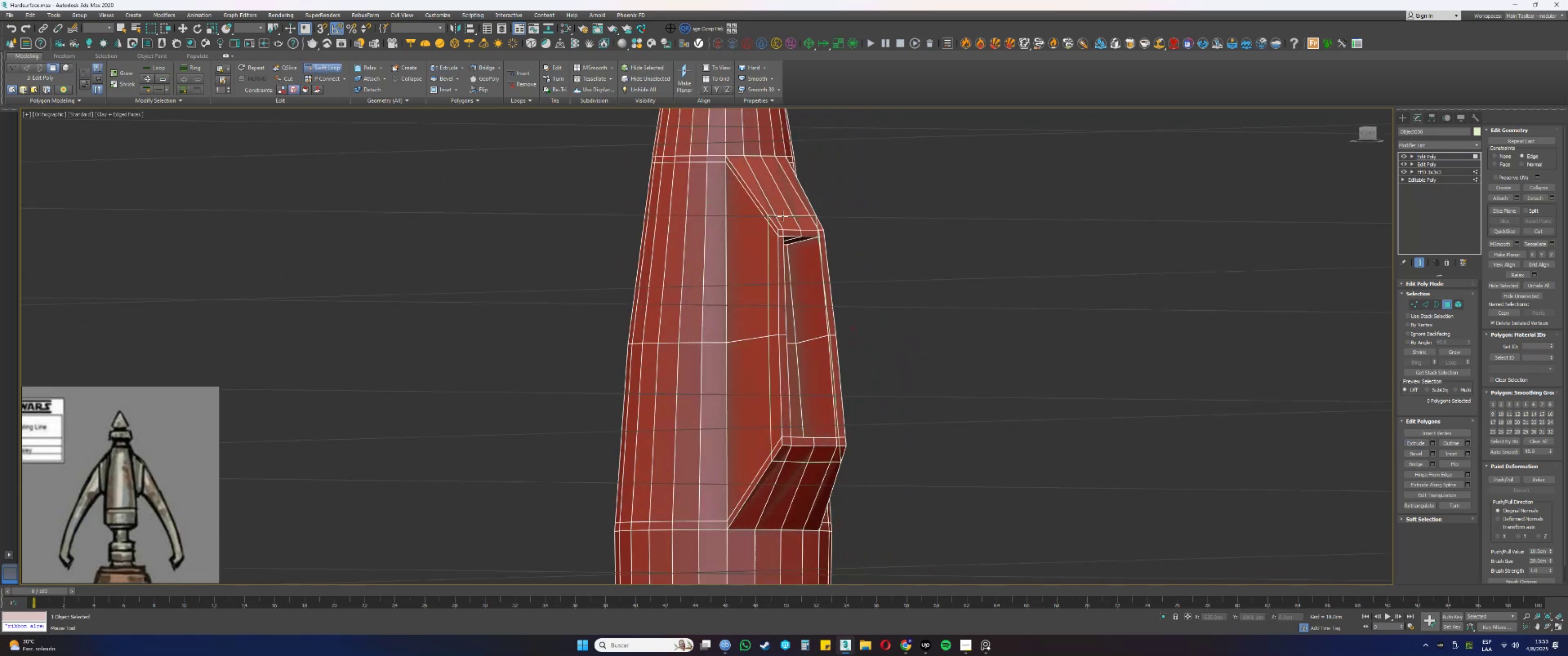 
scroll: coordinate [810, 226], scroll_direction: up, amount: 1.0
 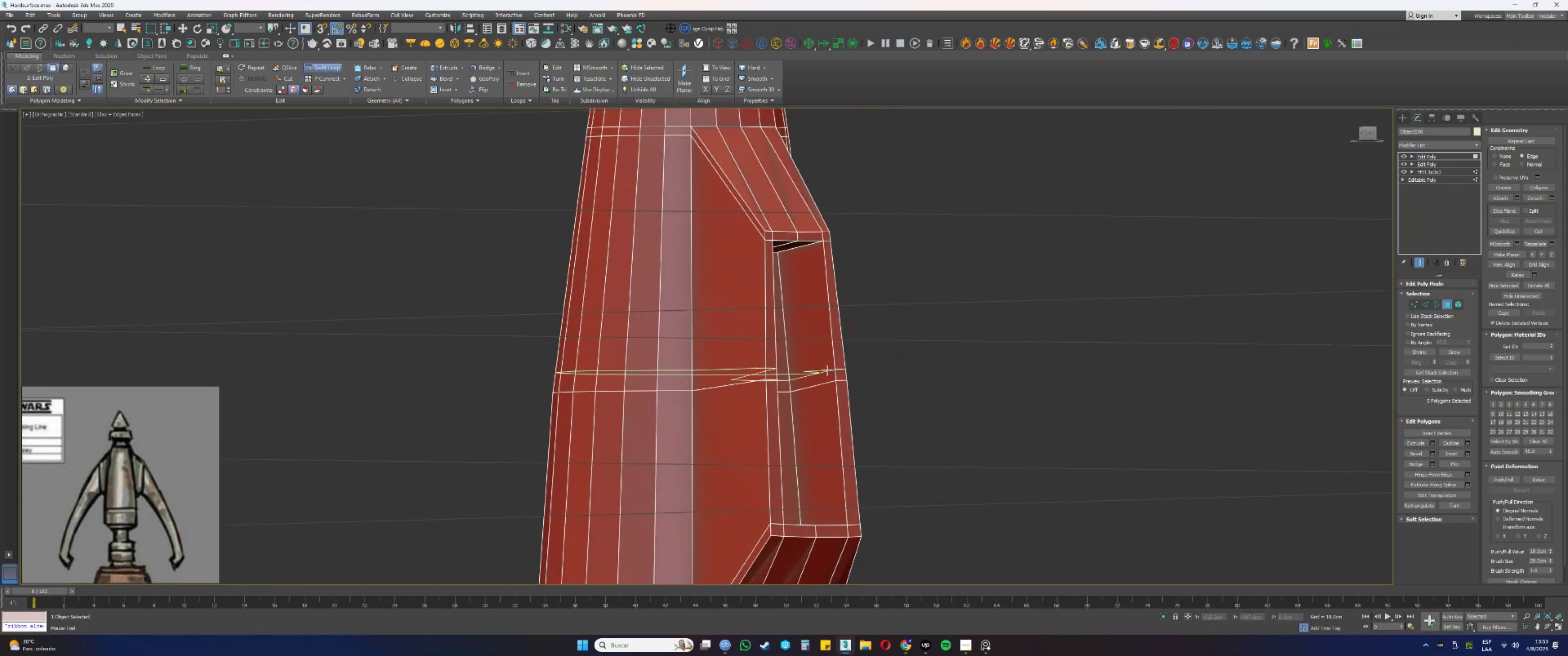 
left_click([833, 381])
 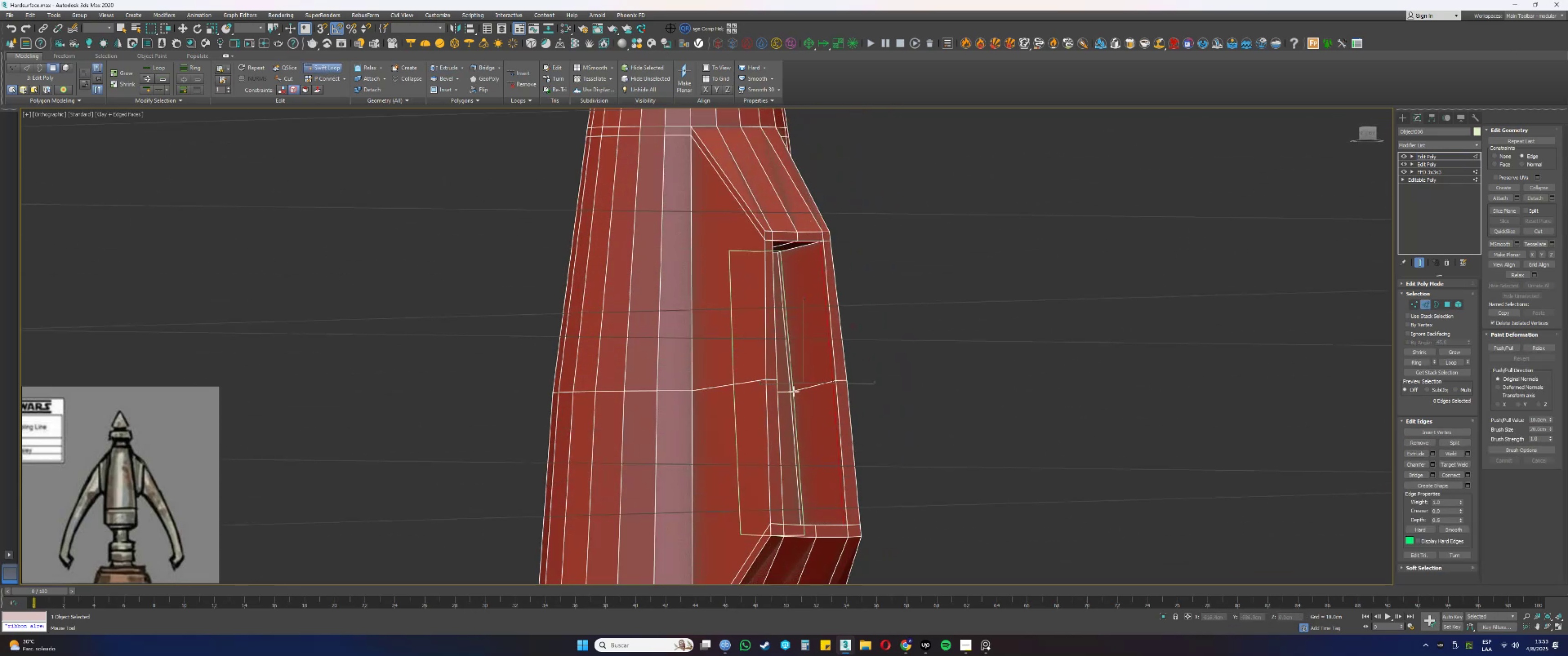 
left_click([794, 391])
 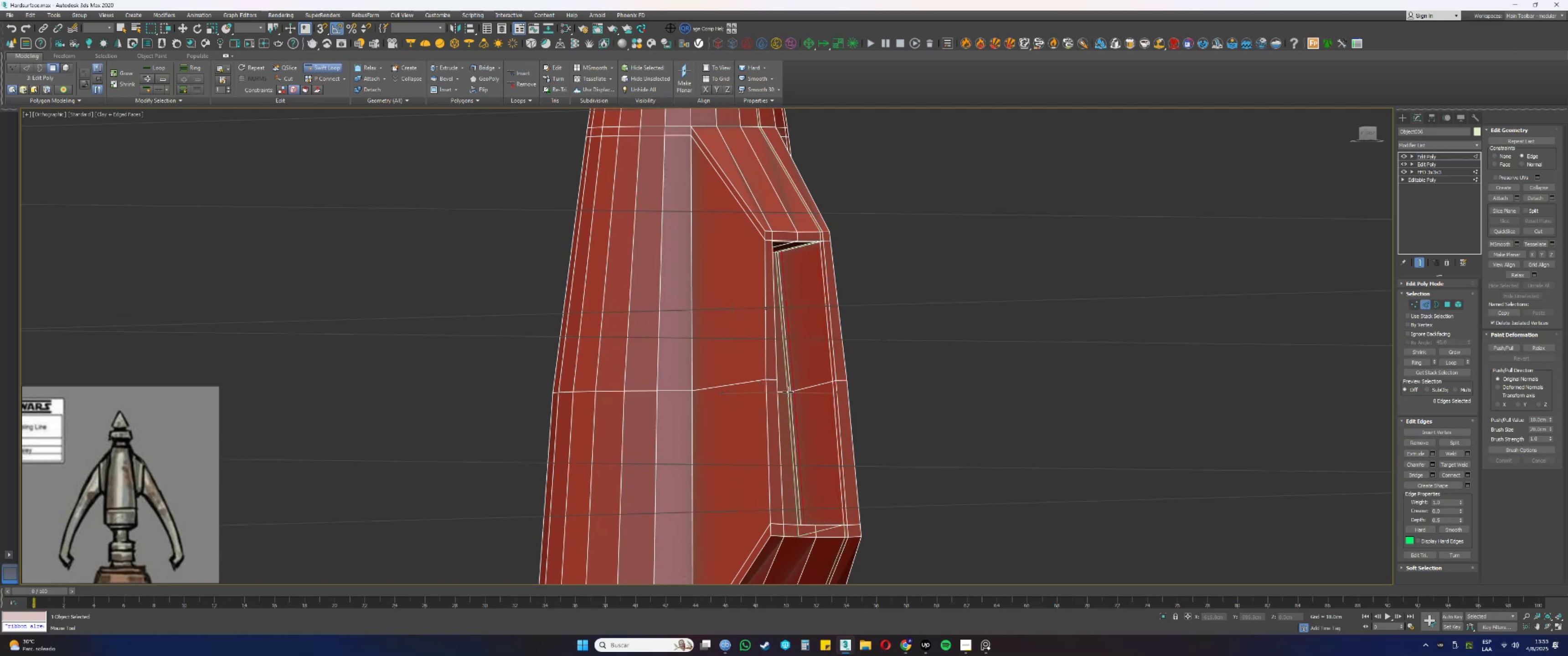 
left_click([788, 392])
 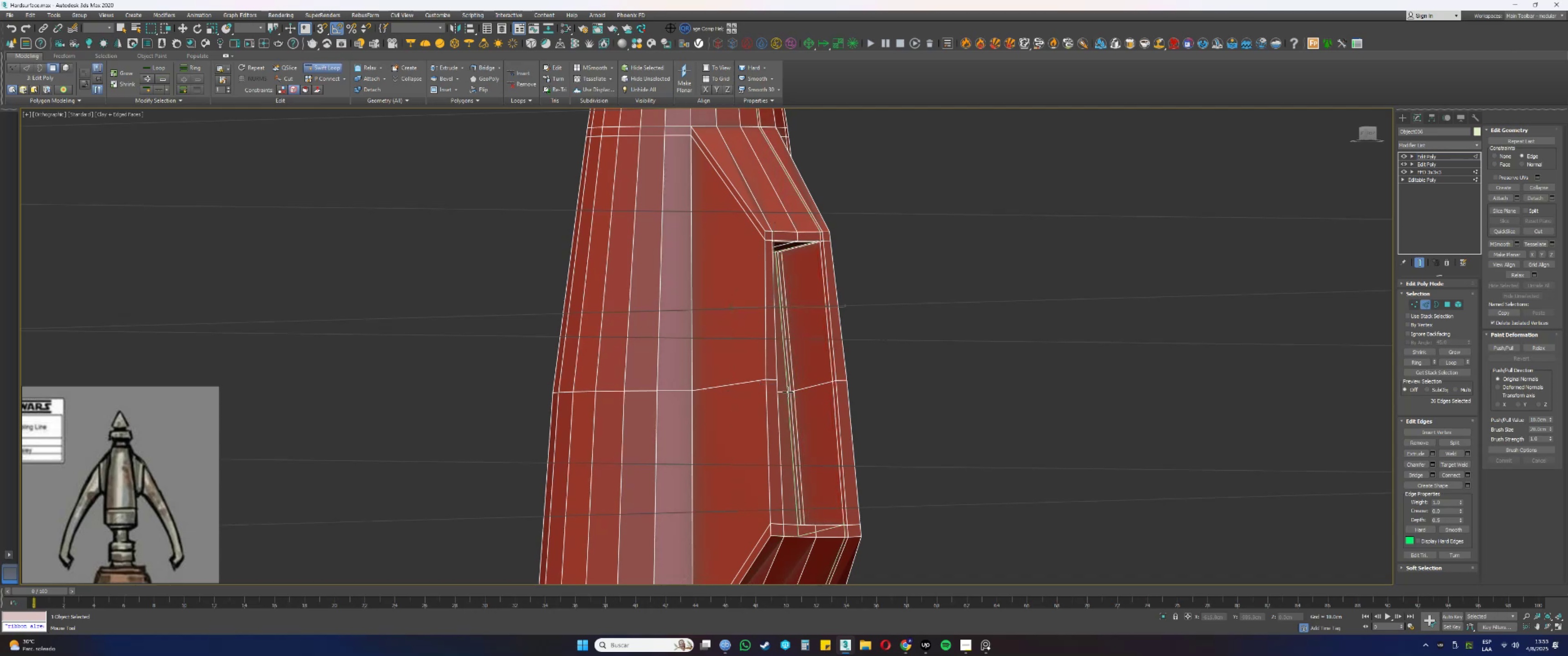 
hold_key(key=AltLeft, duration=0.38)
 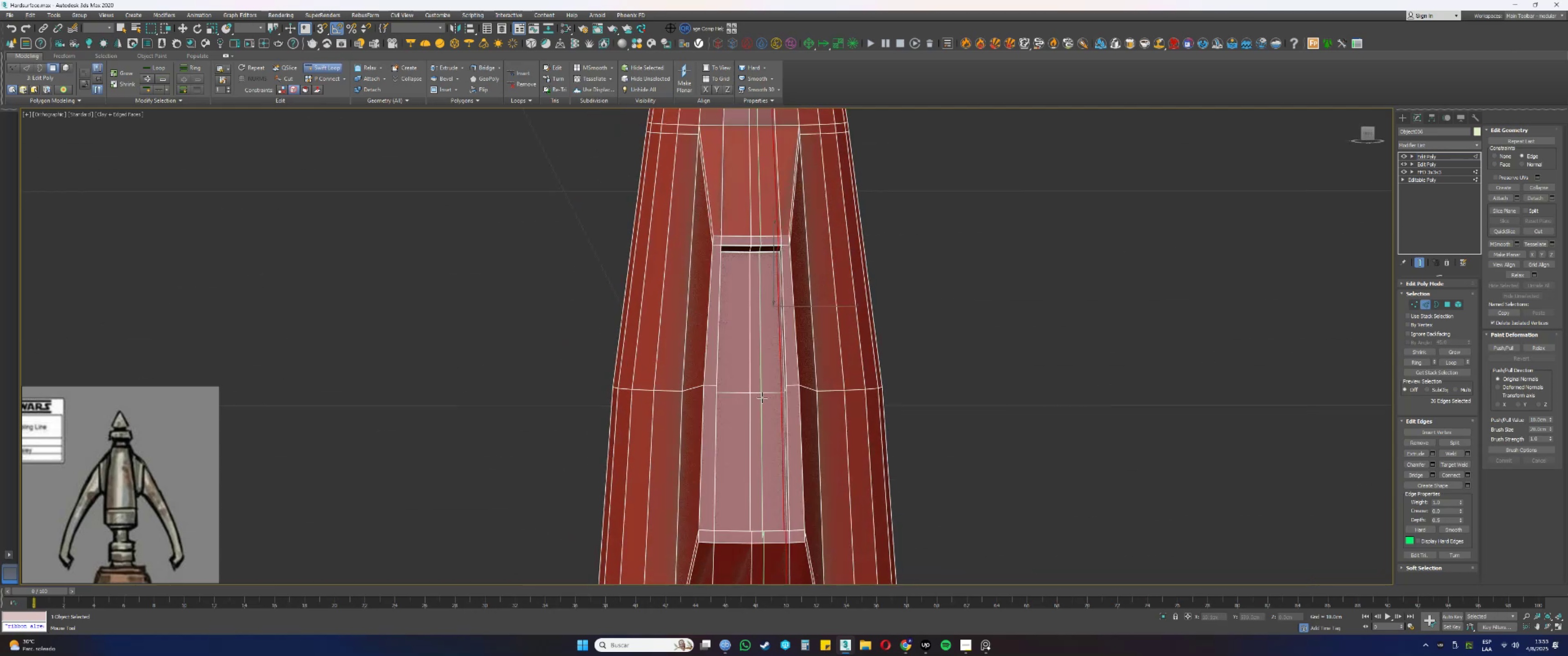 
key(Control+ControlLeft)
 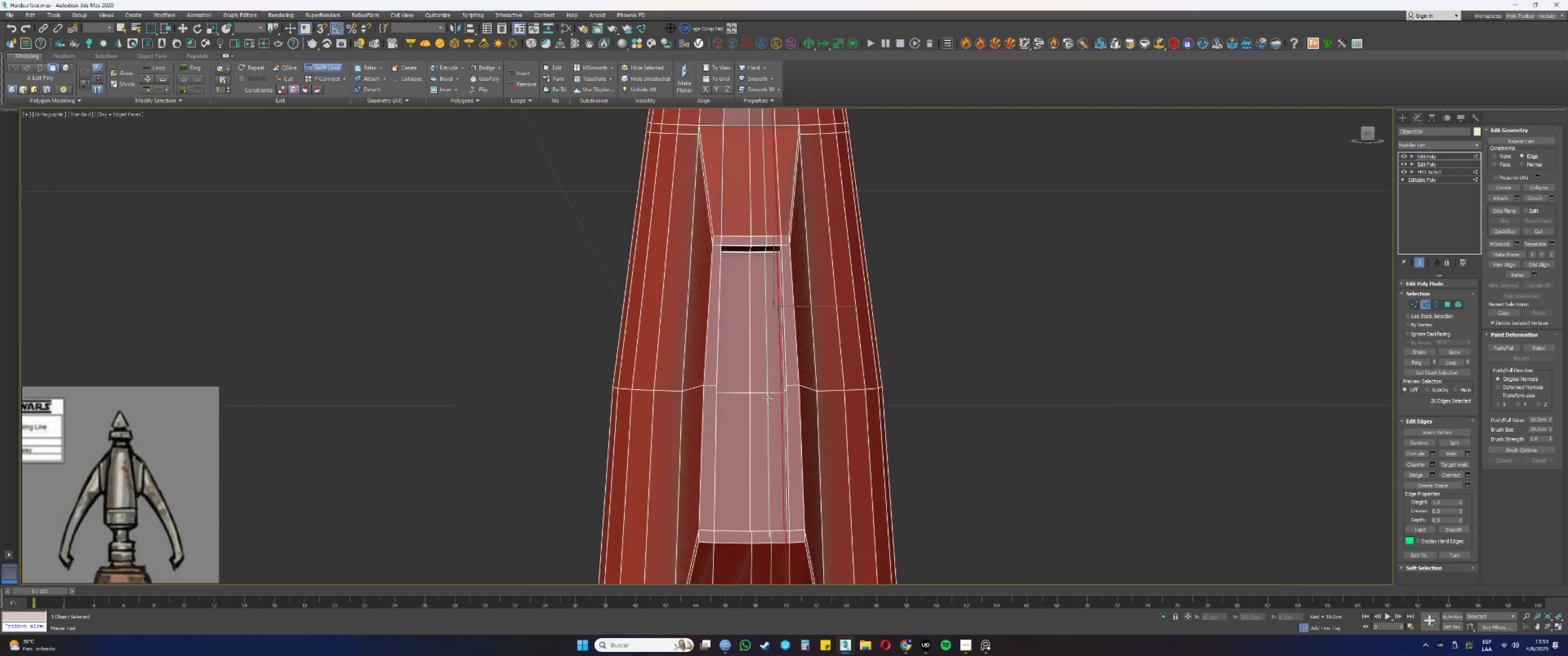 
key(Control+Z)
 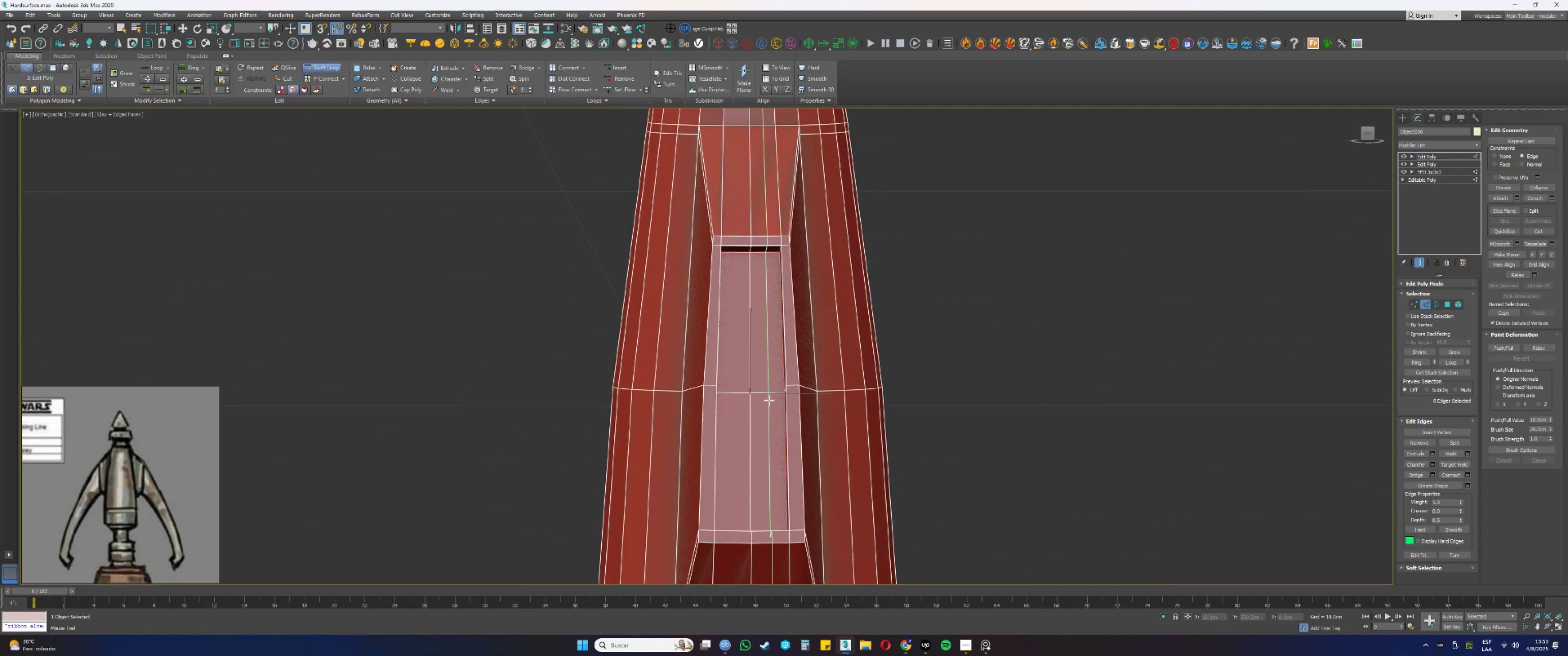 
hold_key(key=AltLeft, duration=0.51)
scroll: coordinate [769, 400], scroll_direction: up, amount: 1.0
 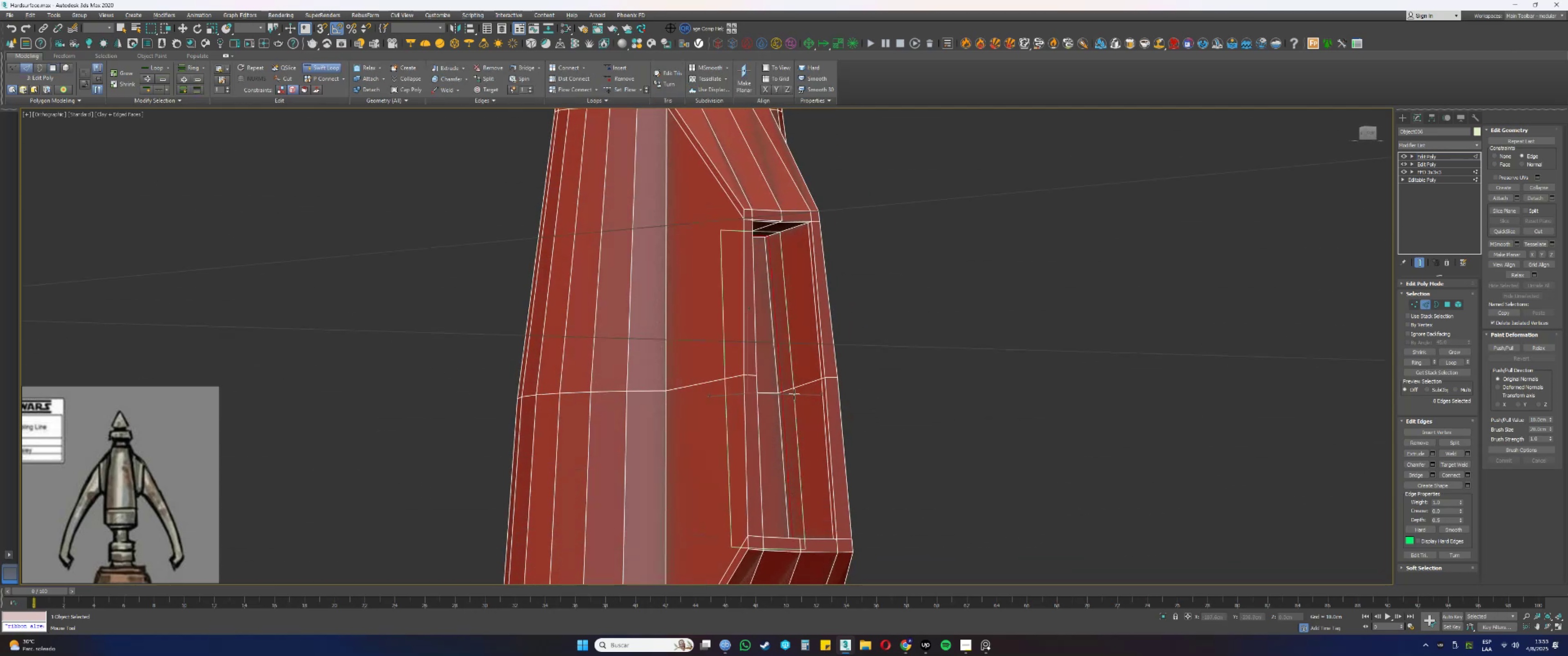 
right_click([794, 363])
 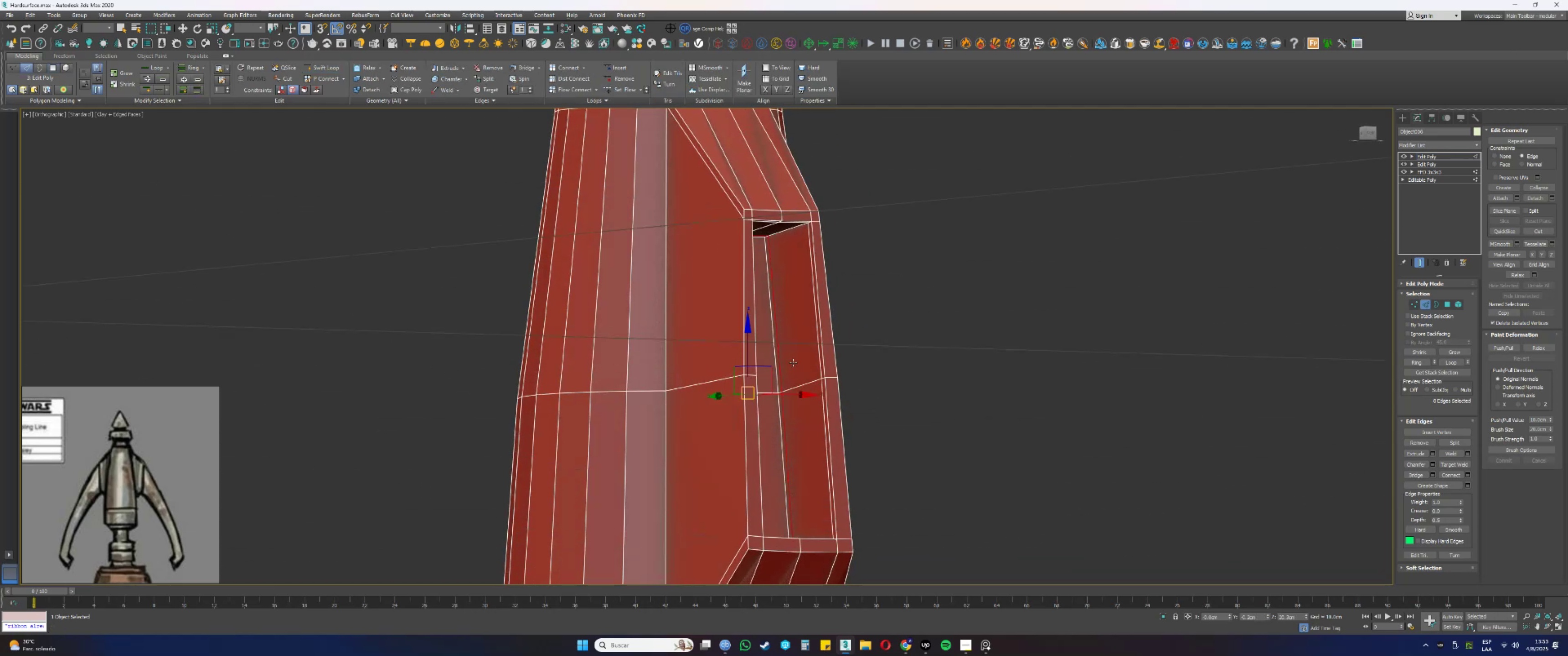 
key(Alt+AltLeft)
 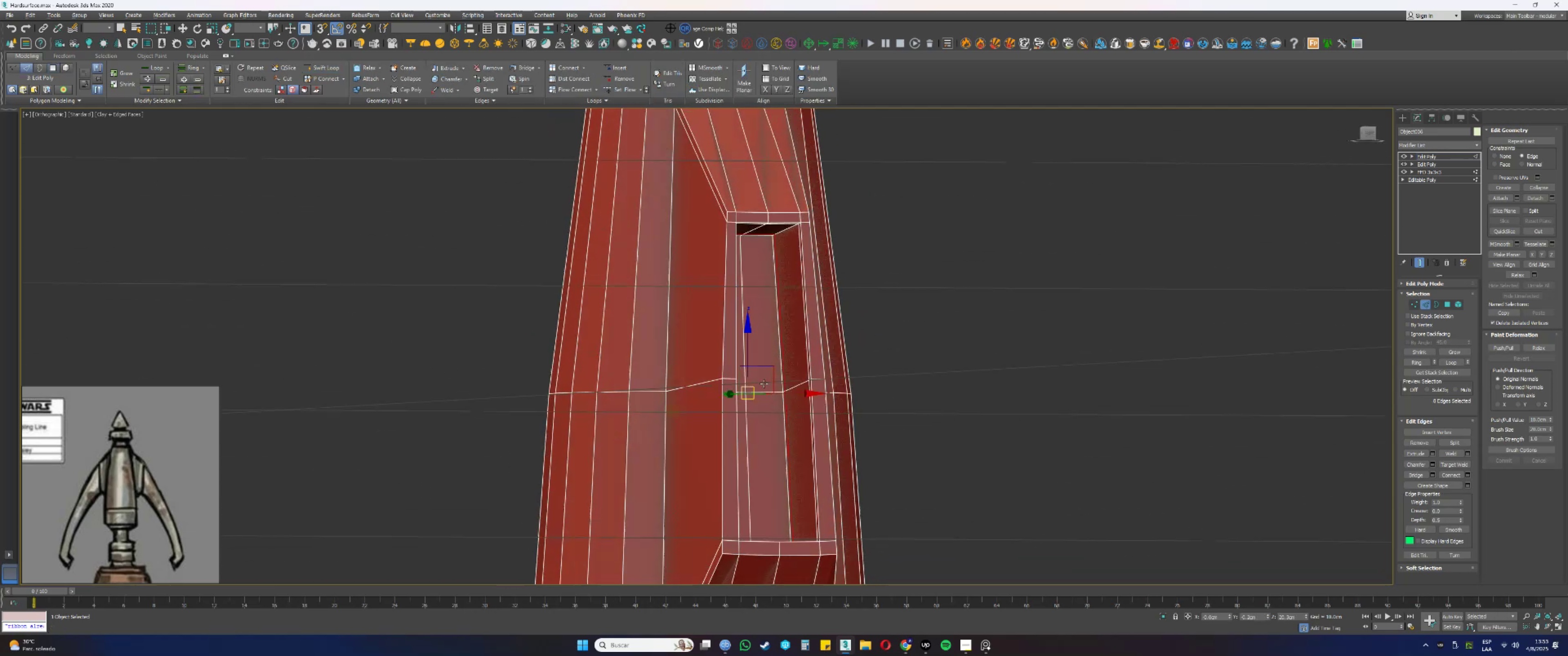 
key(4)
 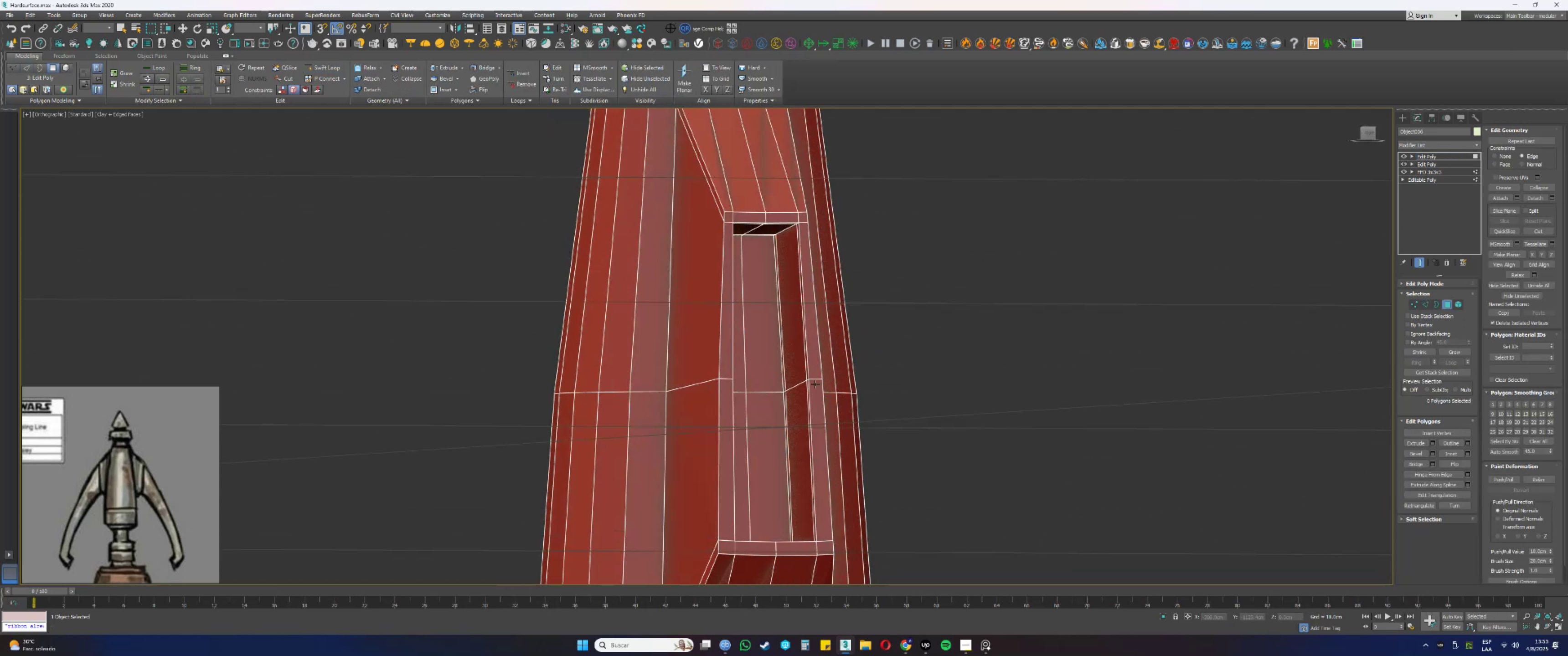 
left_click([759, 378])
 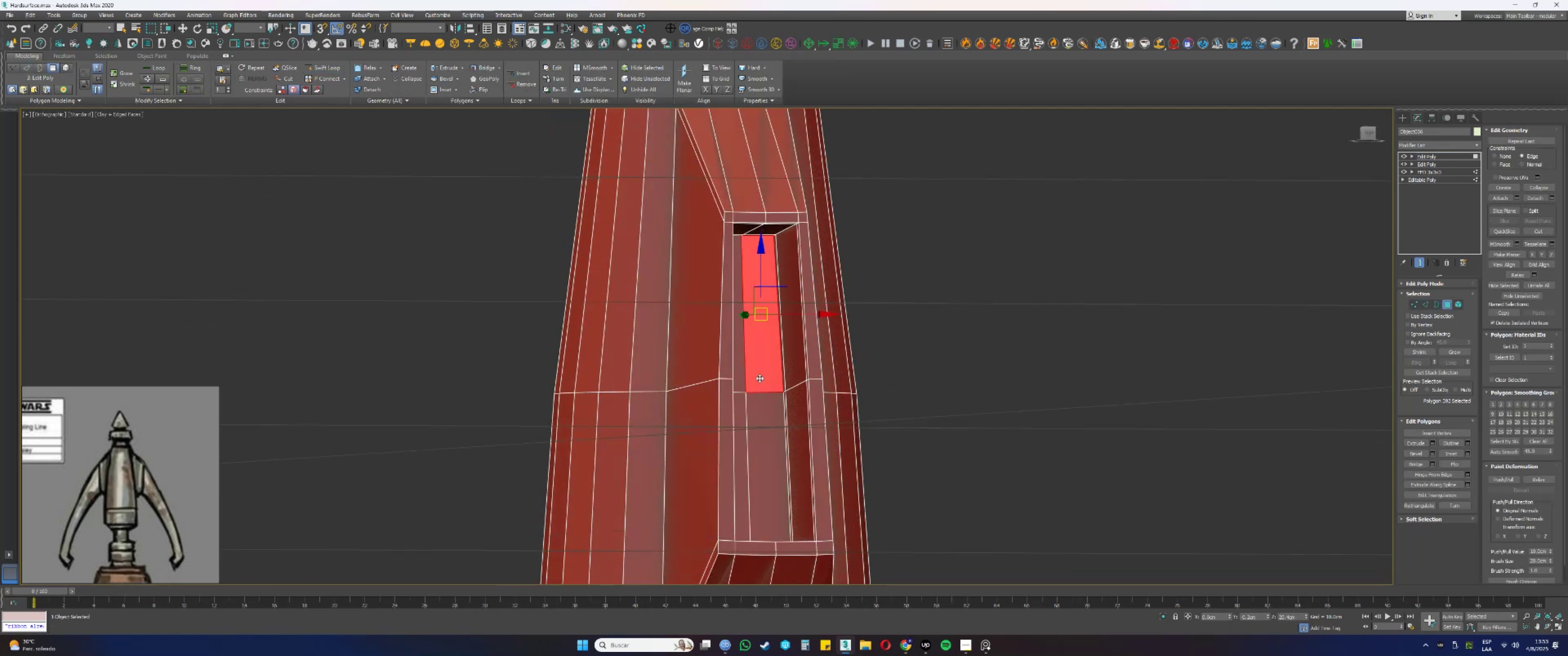 
hold_key(key=ControlLeft, duration=0.78)
double_click([734, 380])
 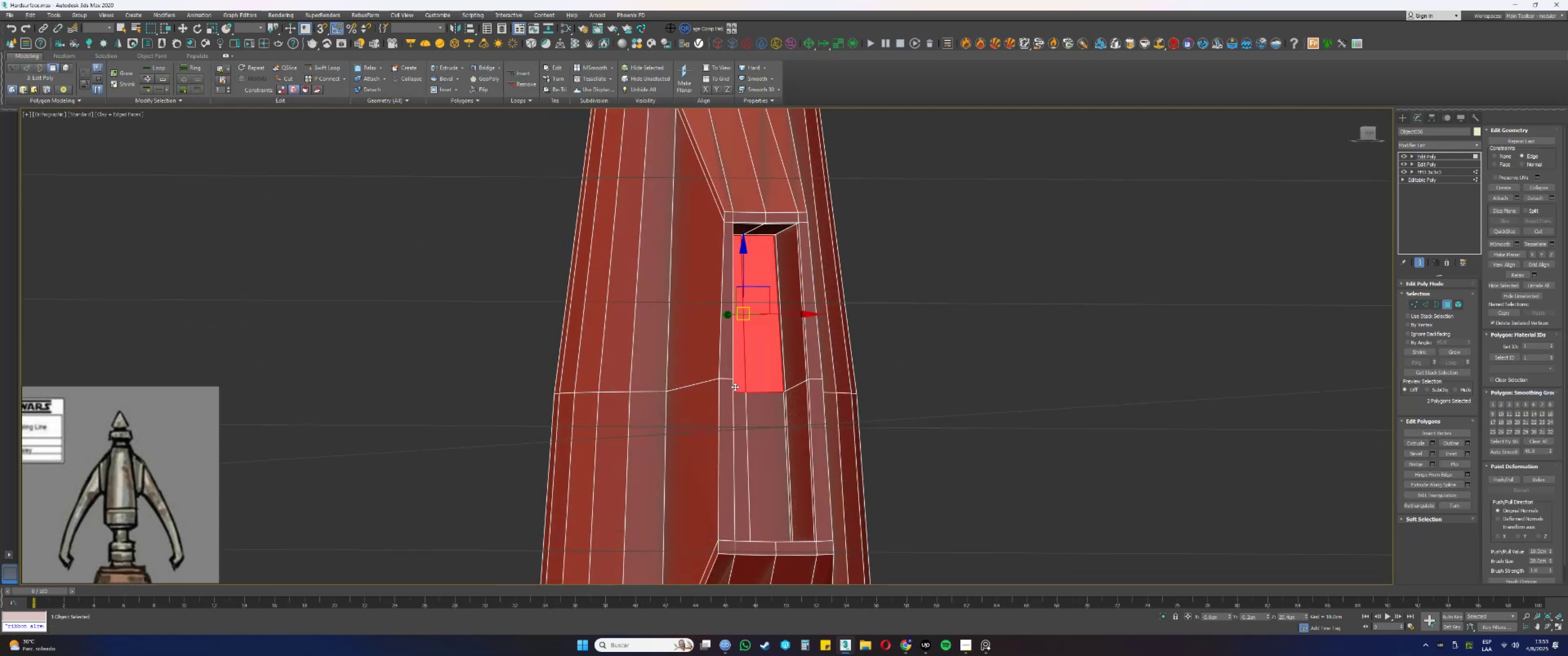 
triple_click([736, 410])
 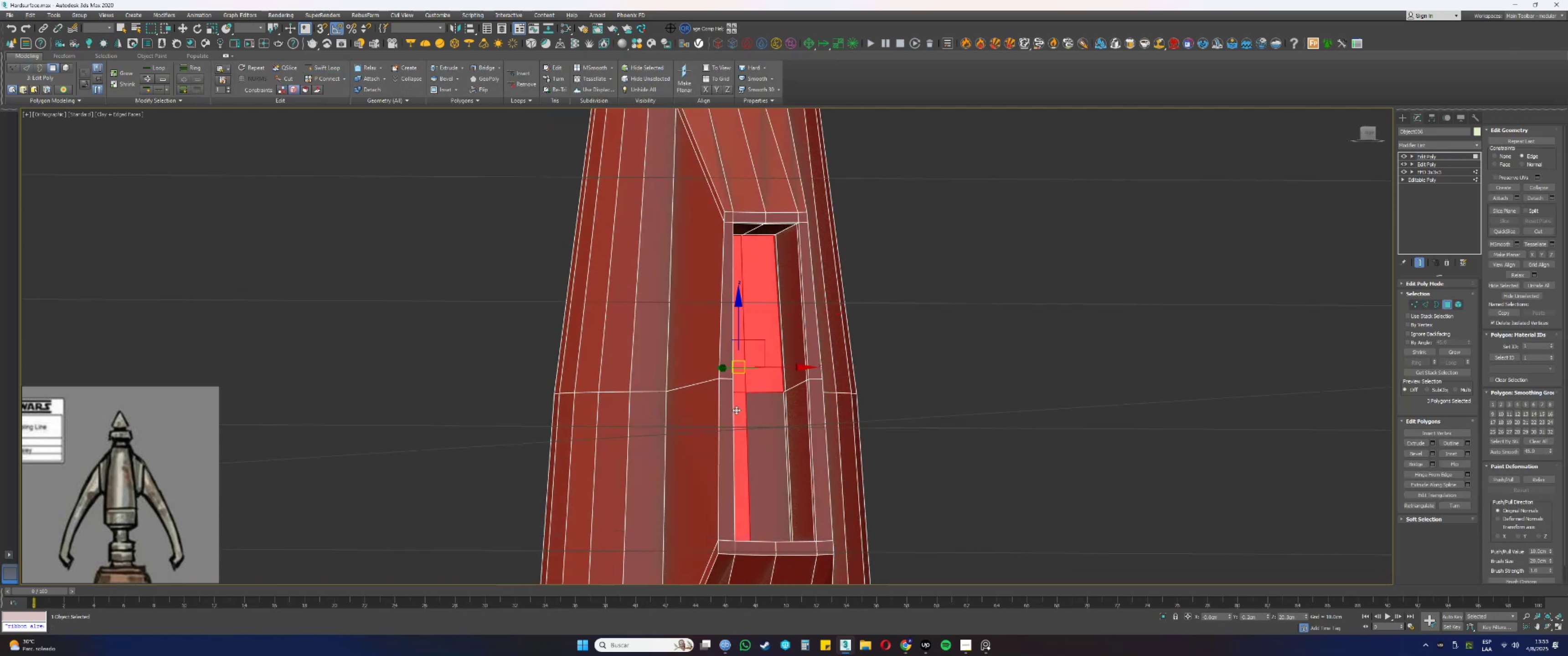 
triple_click([756, 412])
 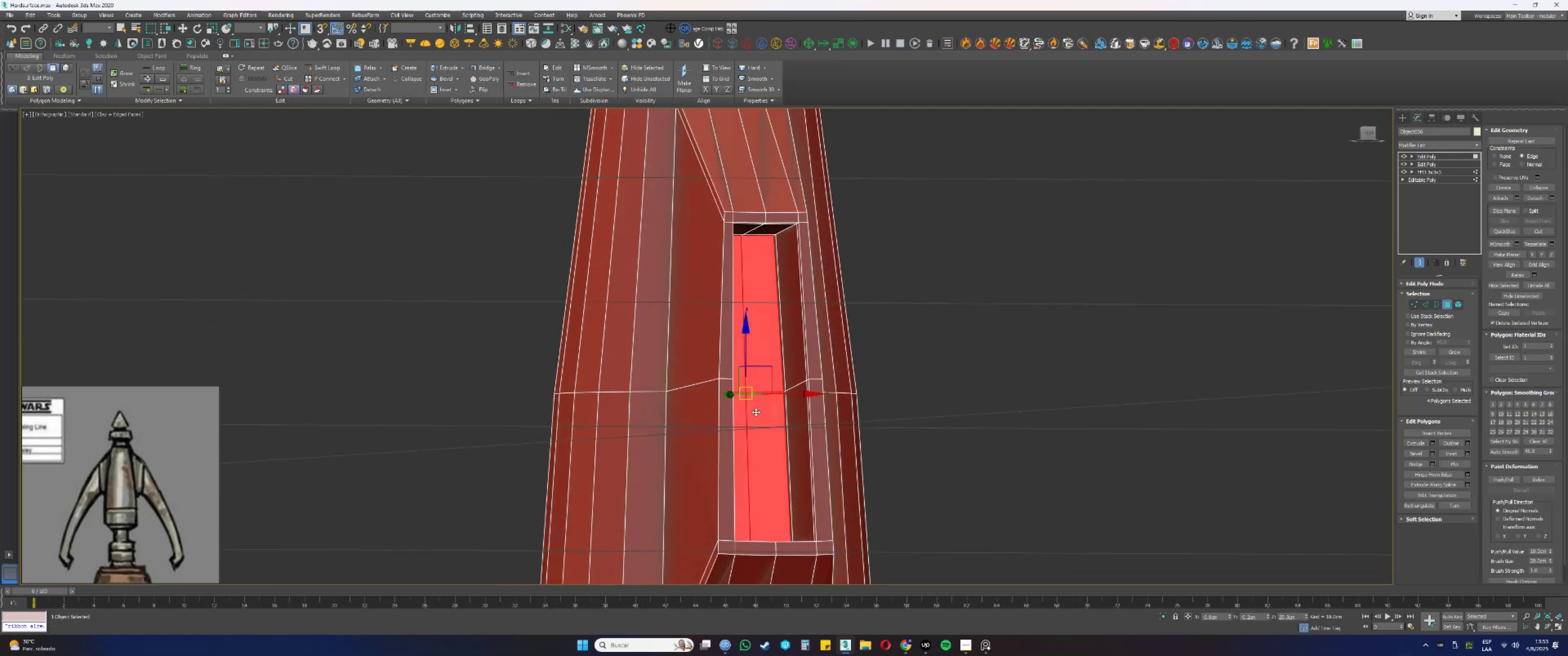 
key(Alt+AltLeft)
 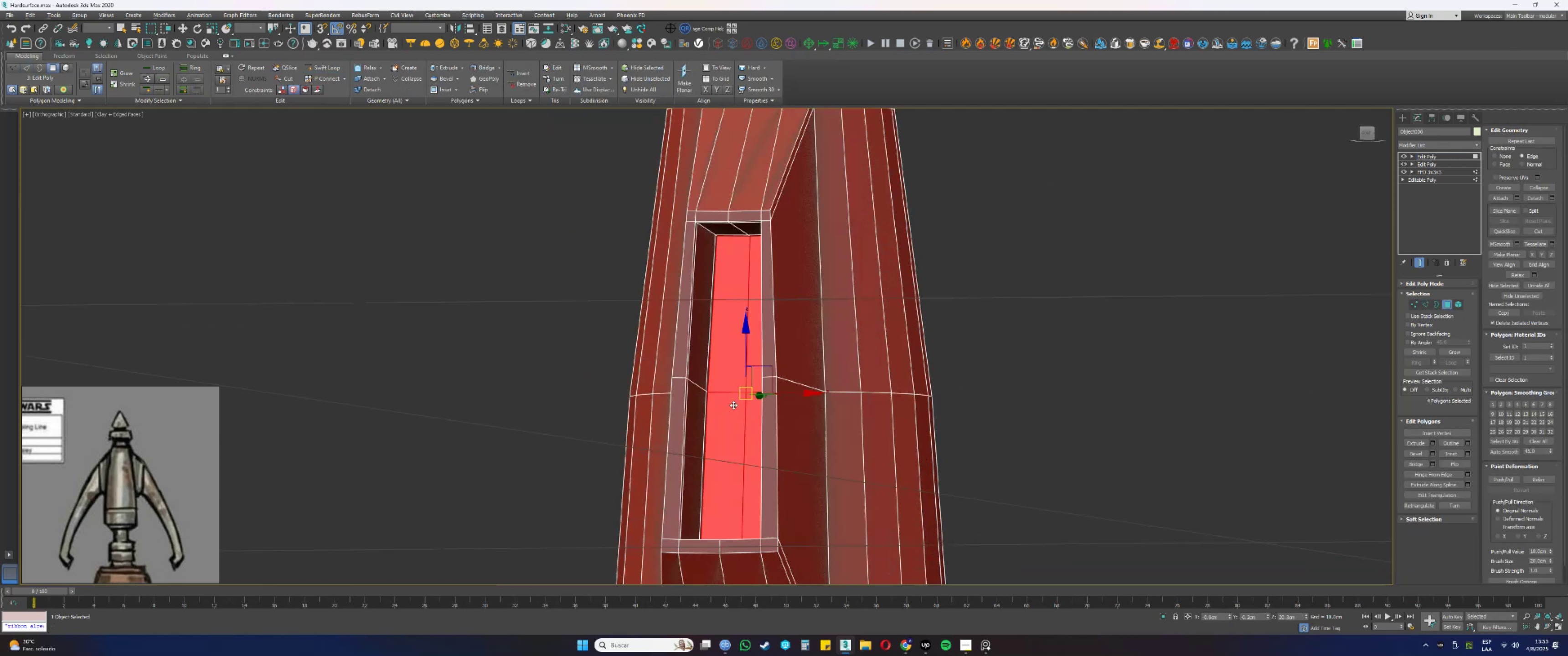 
key(F3)
 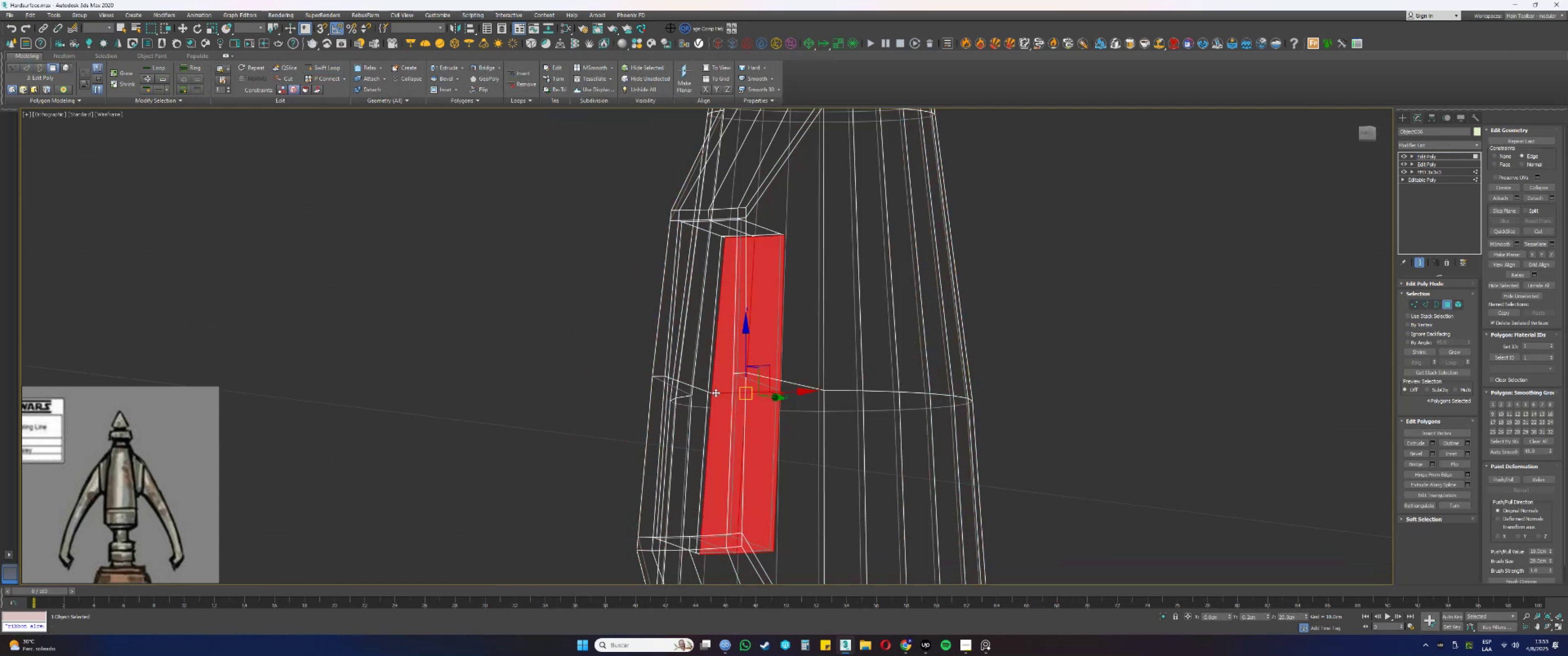 
hold_key(key=AltLeft, duration=0.34)
 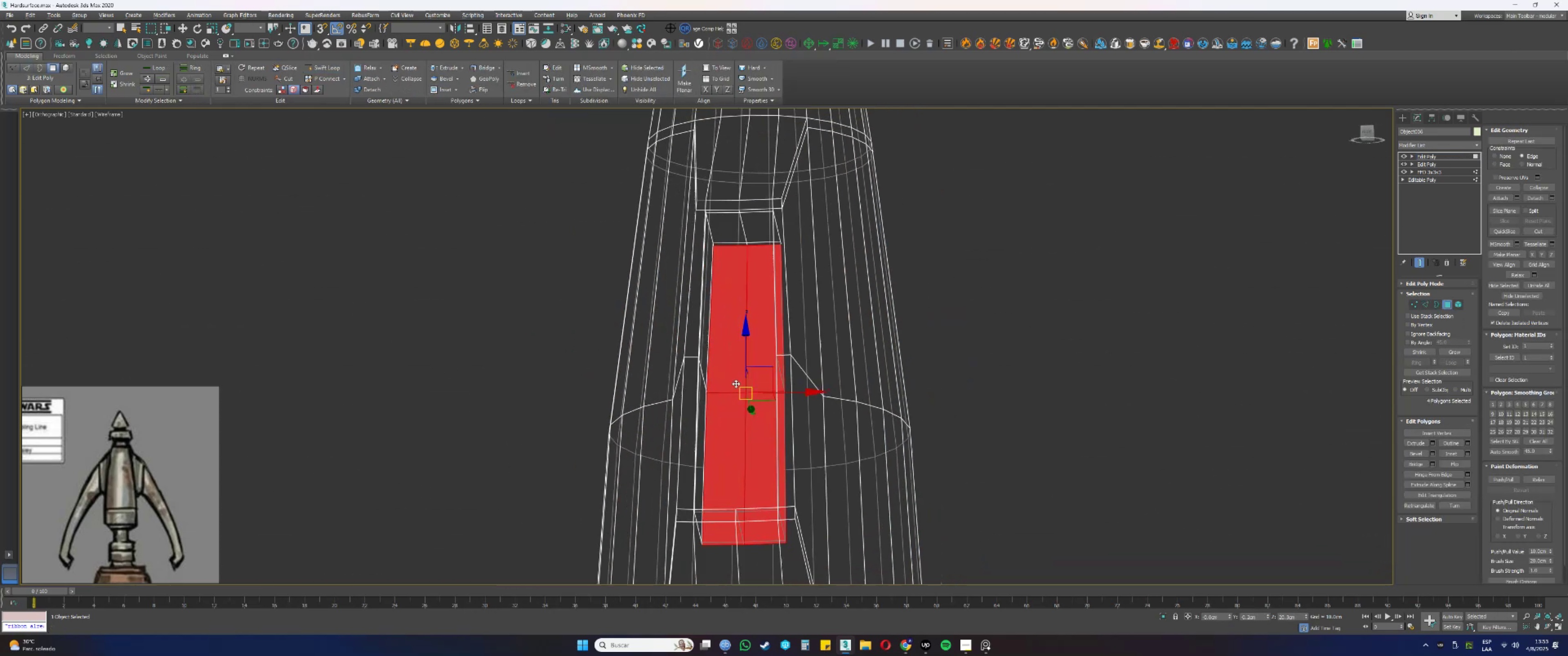 
key(F3)
 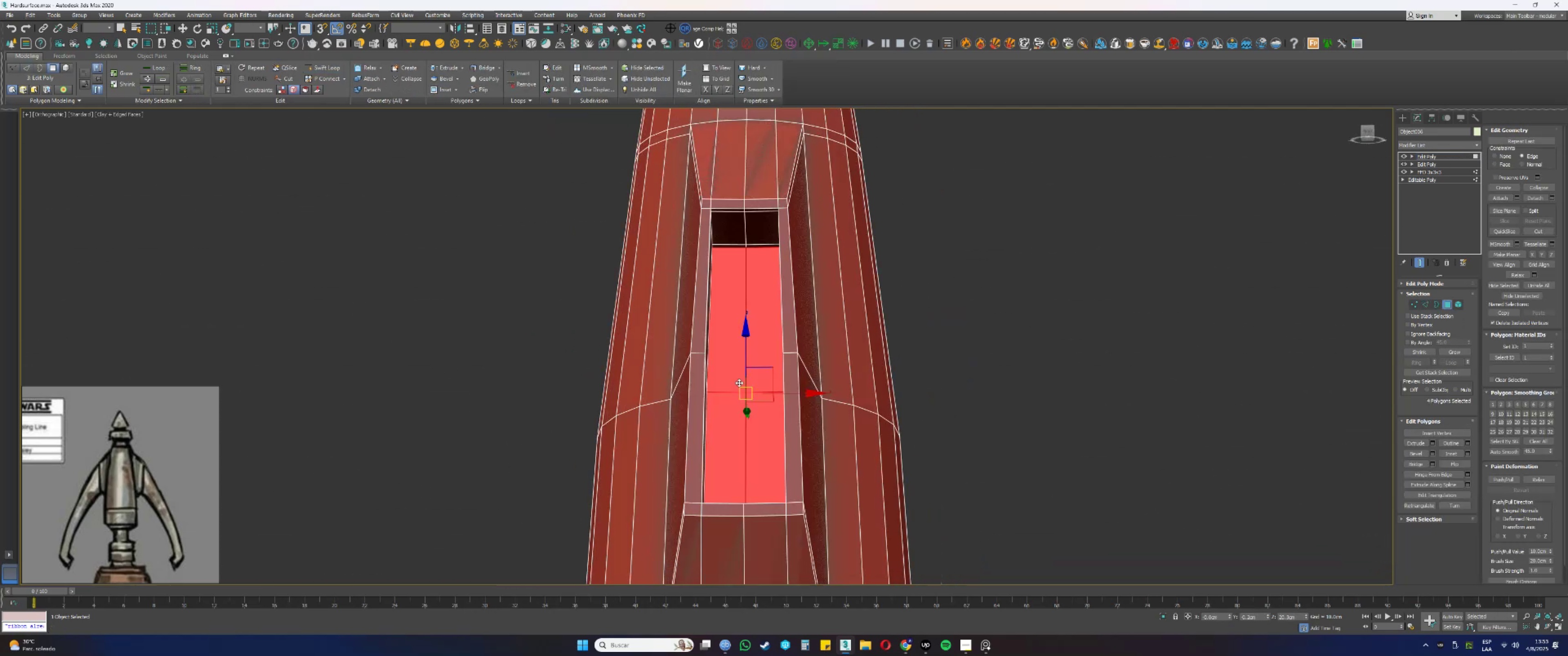 
hold_key(key=AltLeft, duration=0.34)
 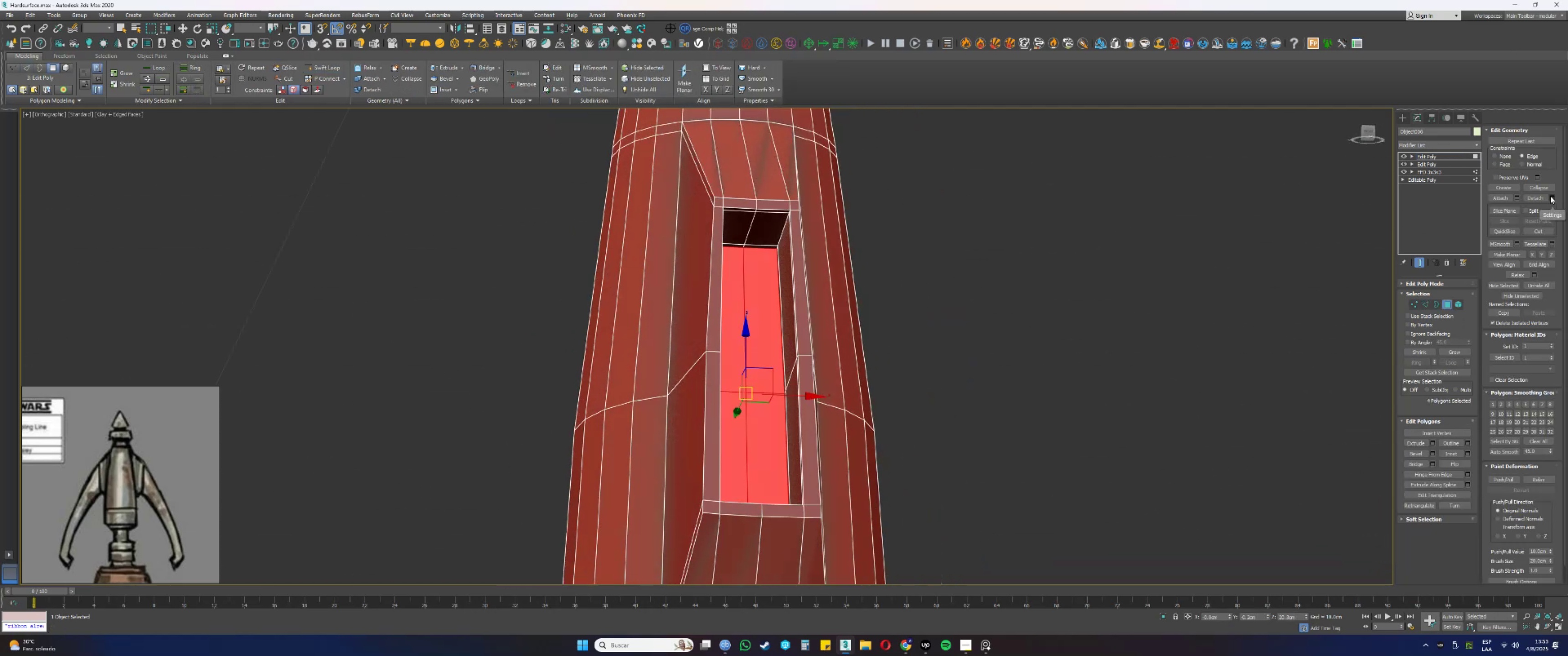 
left_click([1550, 196])
 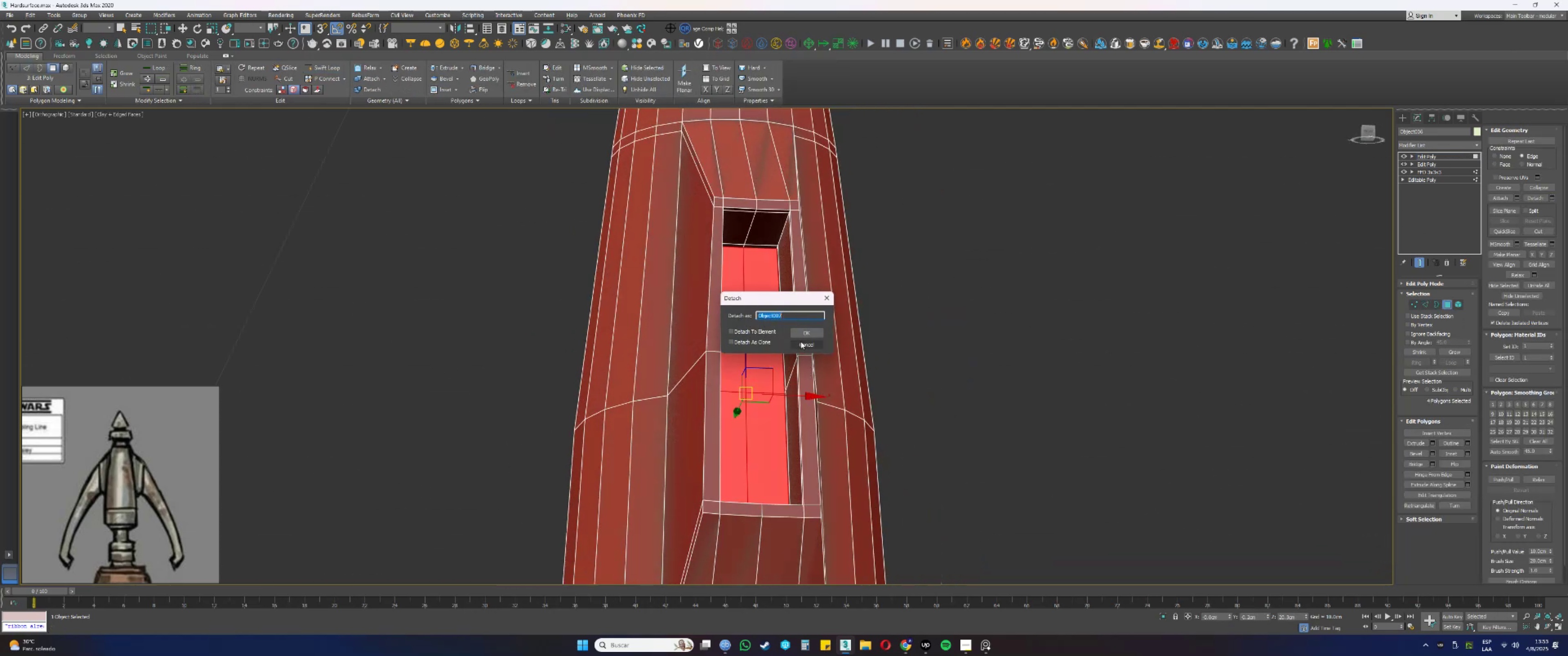 
left_click([799, 329])
 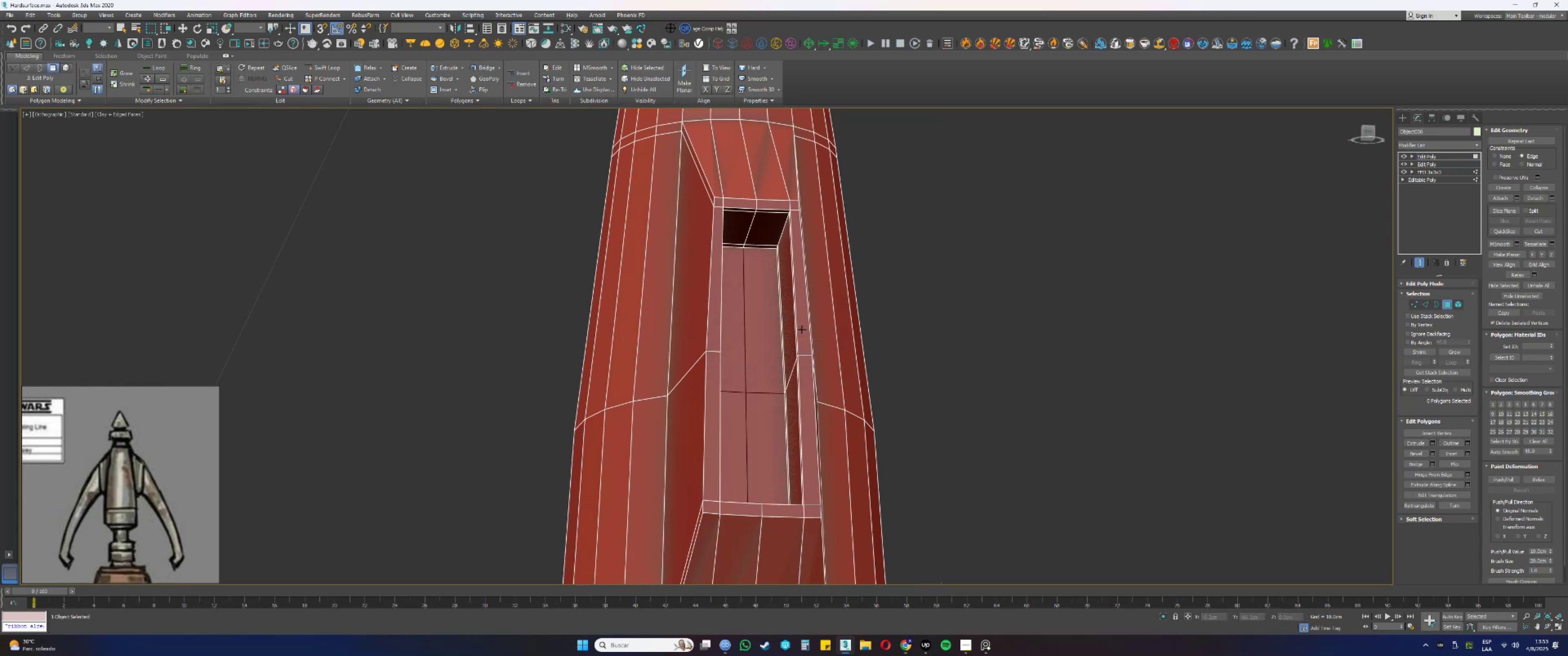 
scroll: coordinate [802, 329], scroll_direction: down, amount: 3.0
 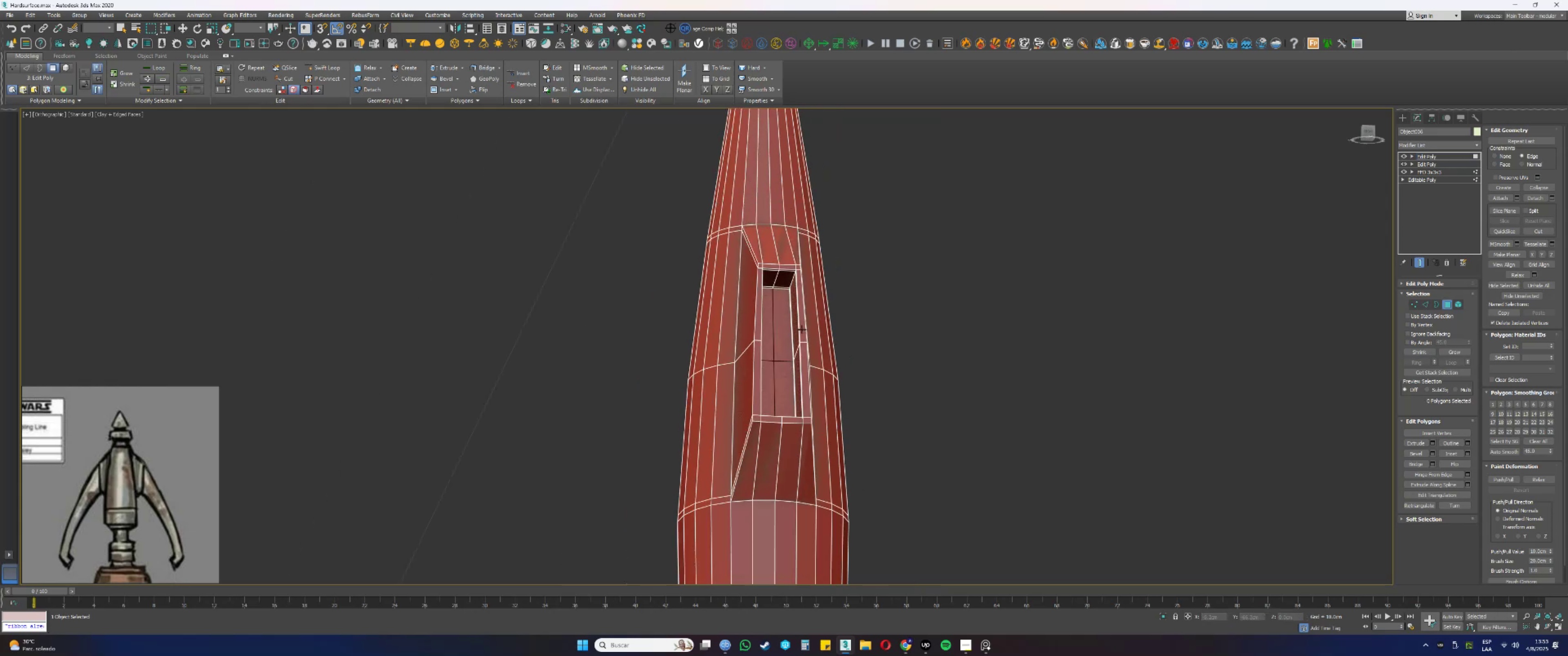 
hold_key(key=AltLeft, duration=0.38)
 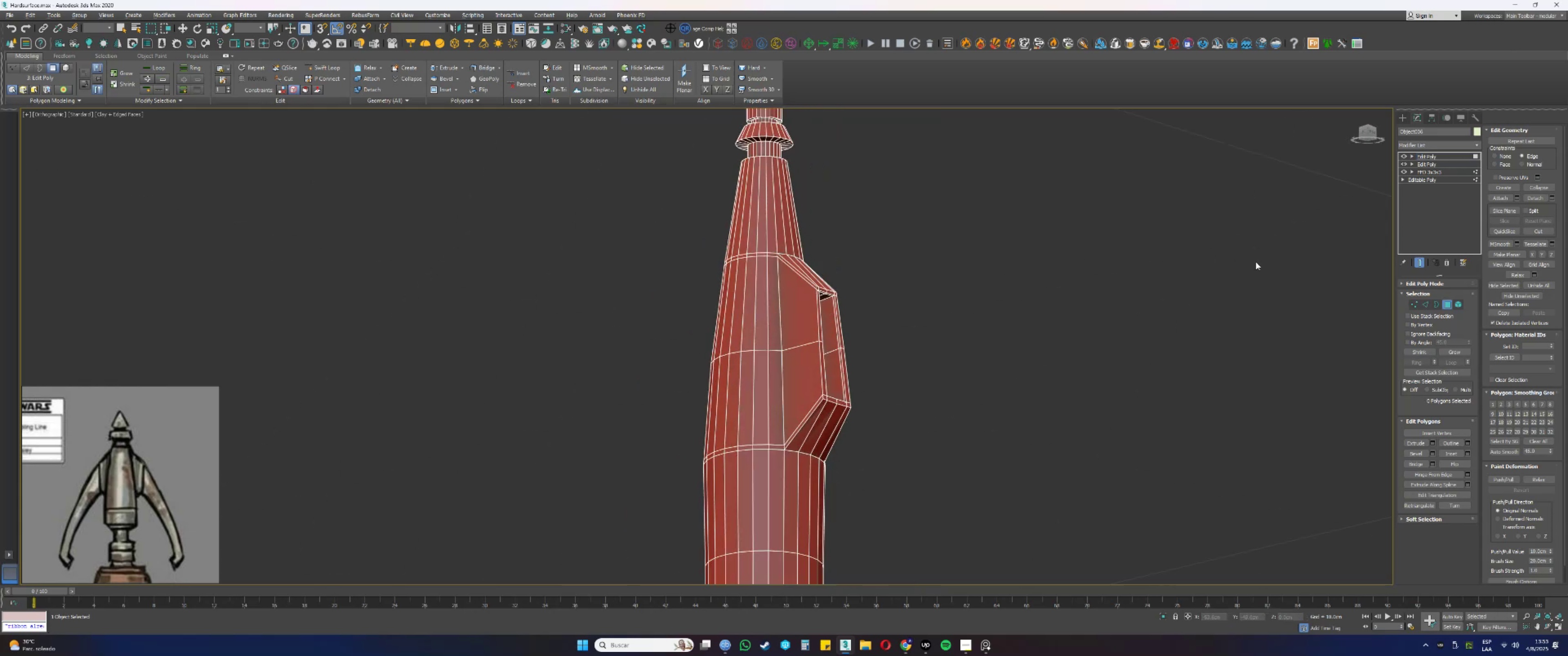 
key(4)
 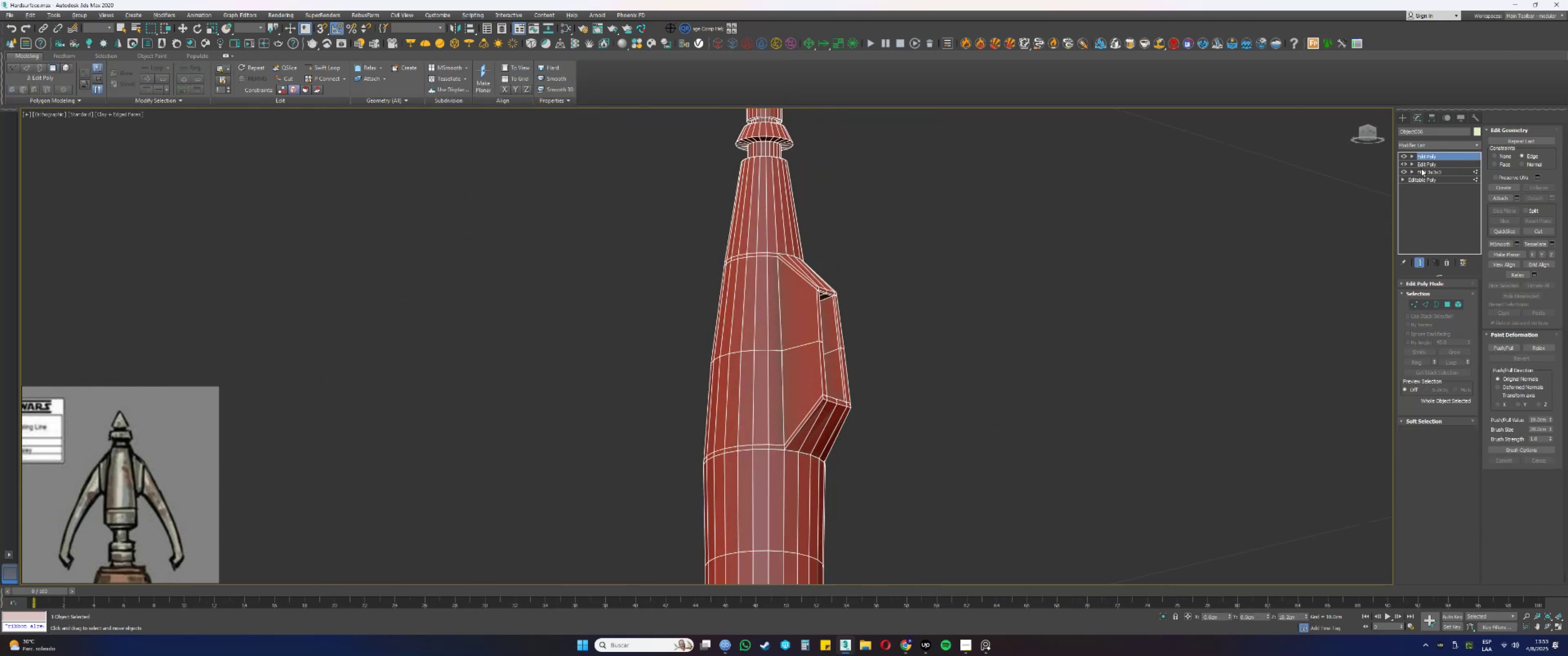 
right_click([1423, 167])
 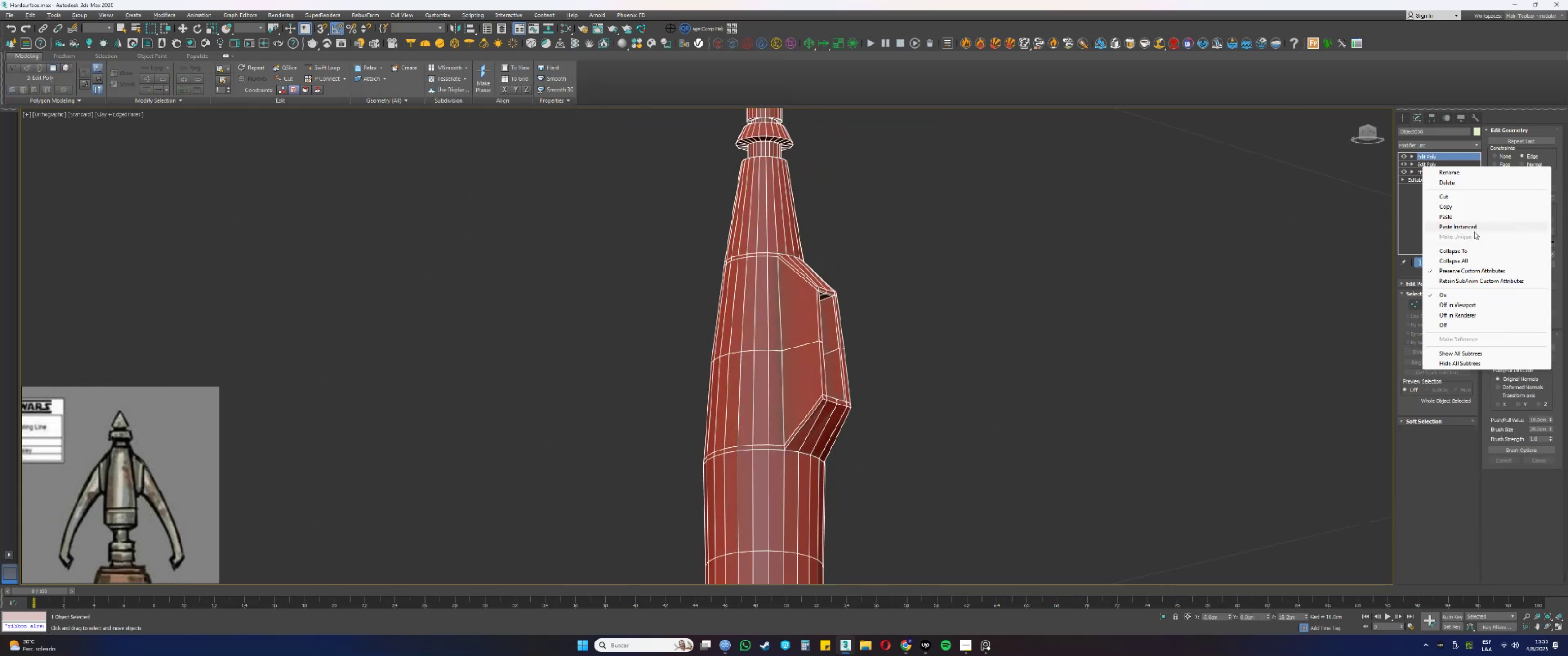 
key(Escape)
 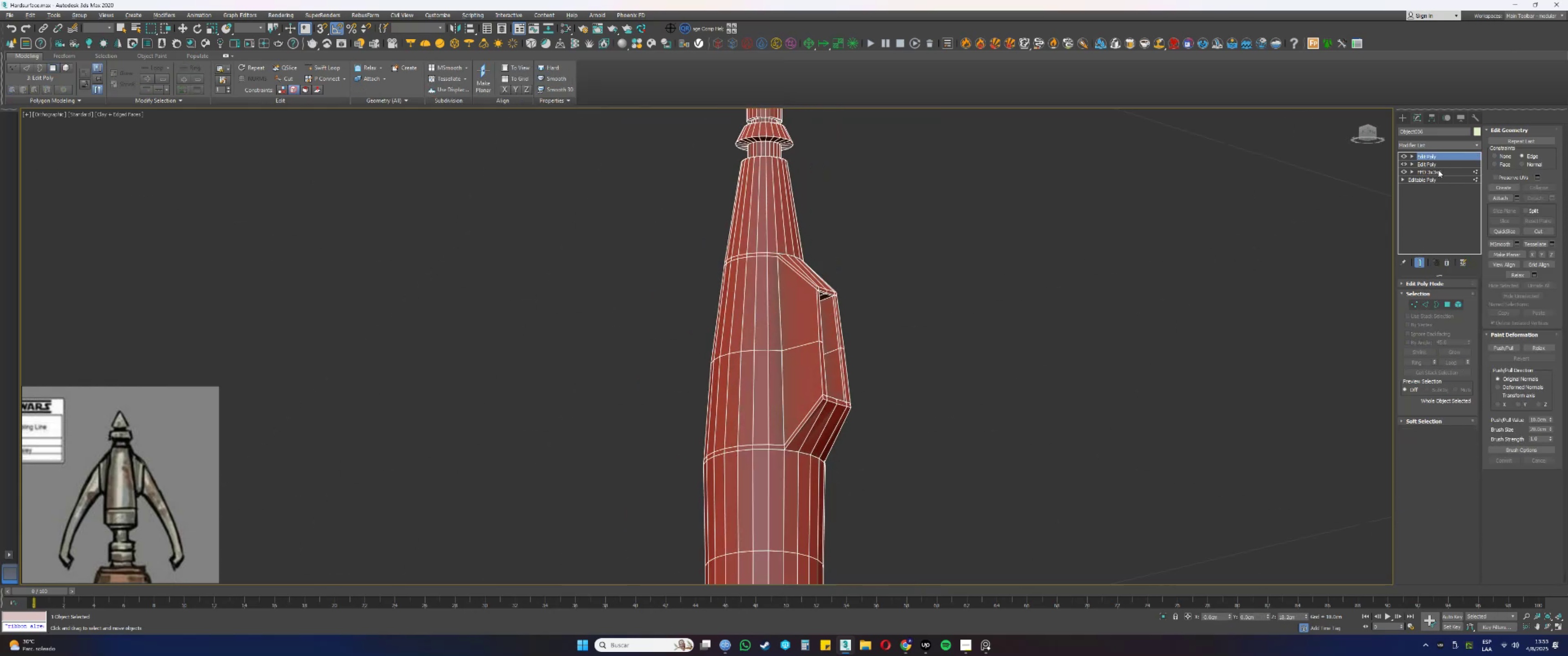 
key(F4)
 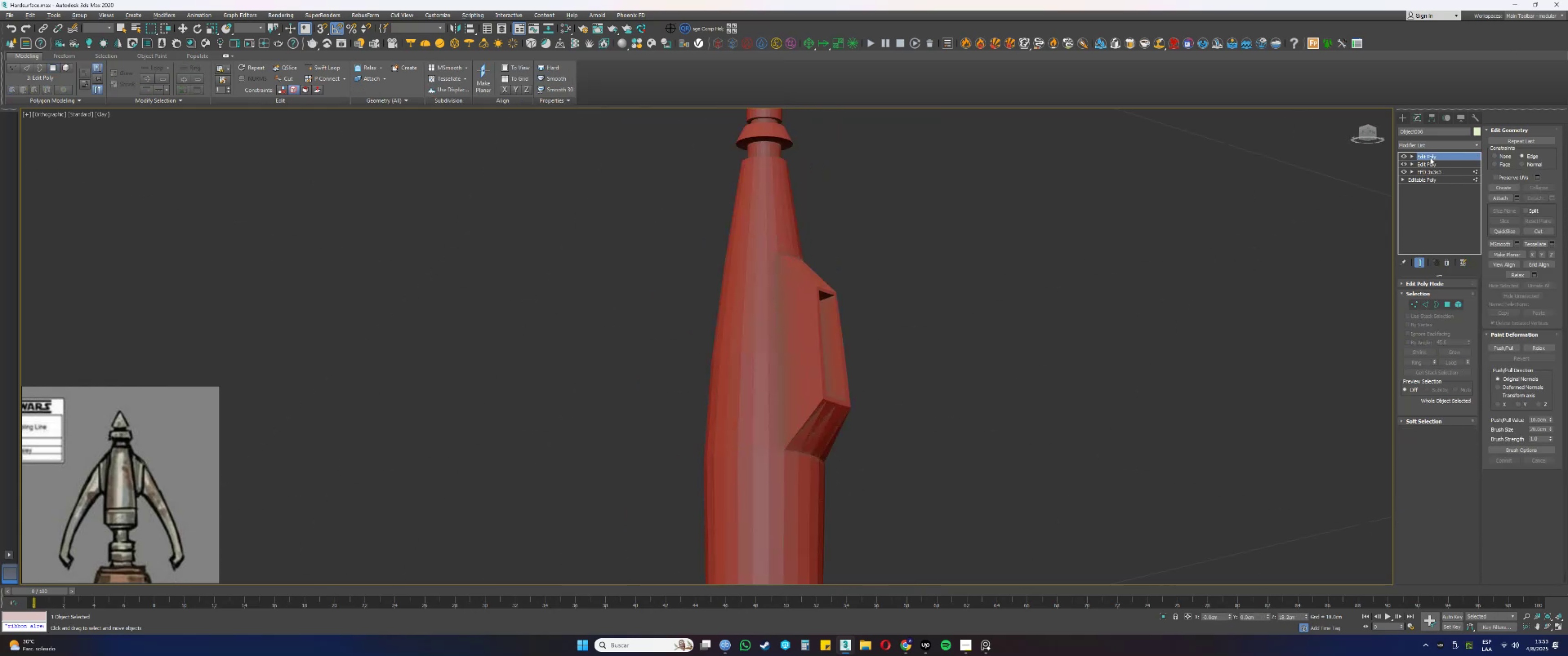 
right_click([1430, 157])
 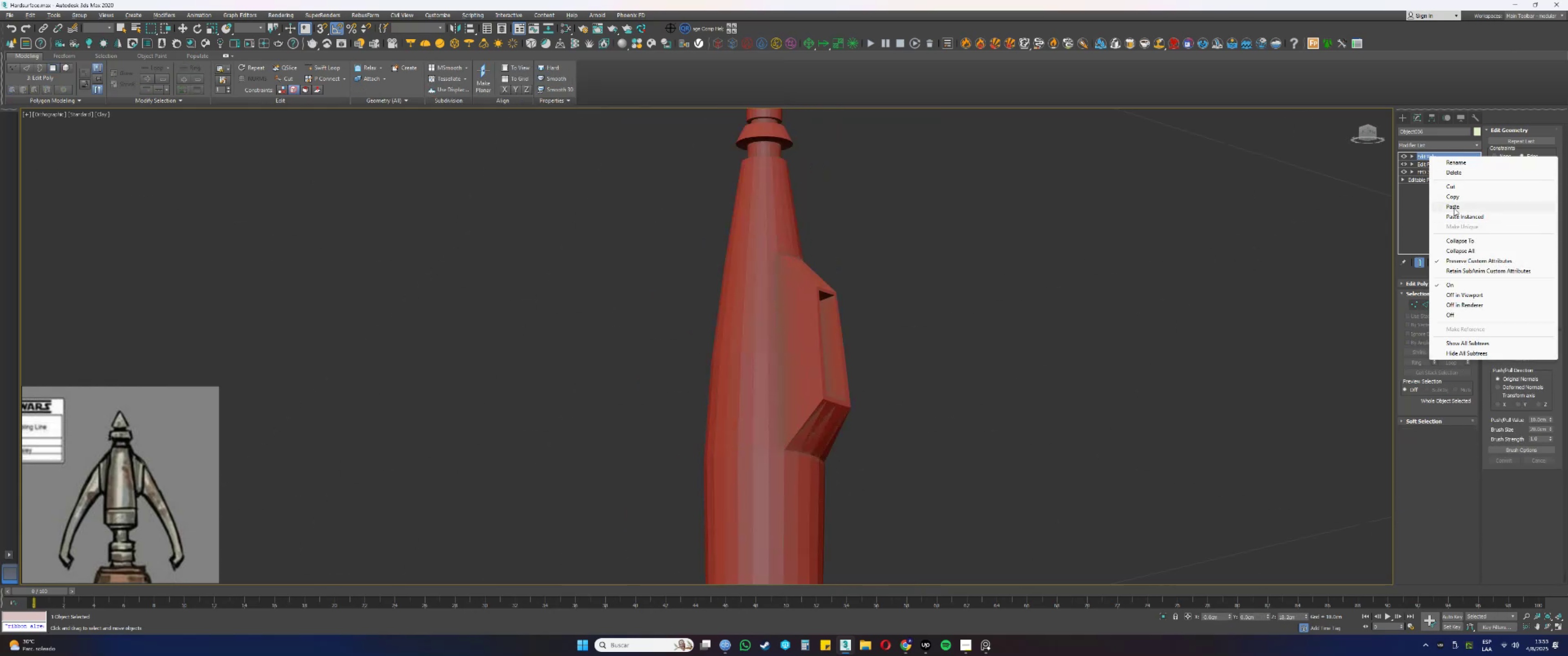 
left_click([1453, 206])
 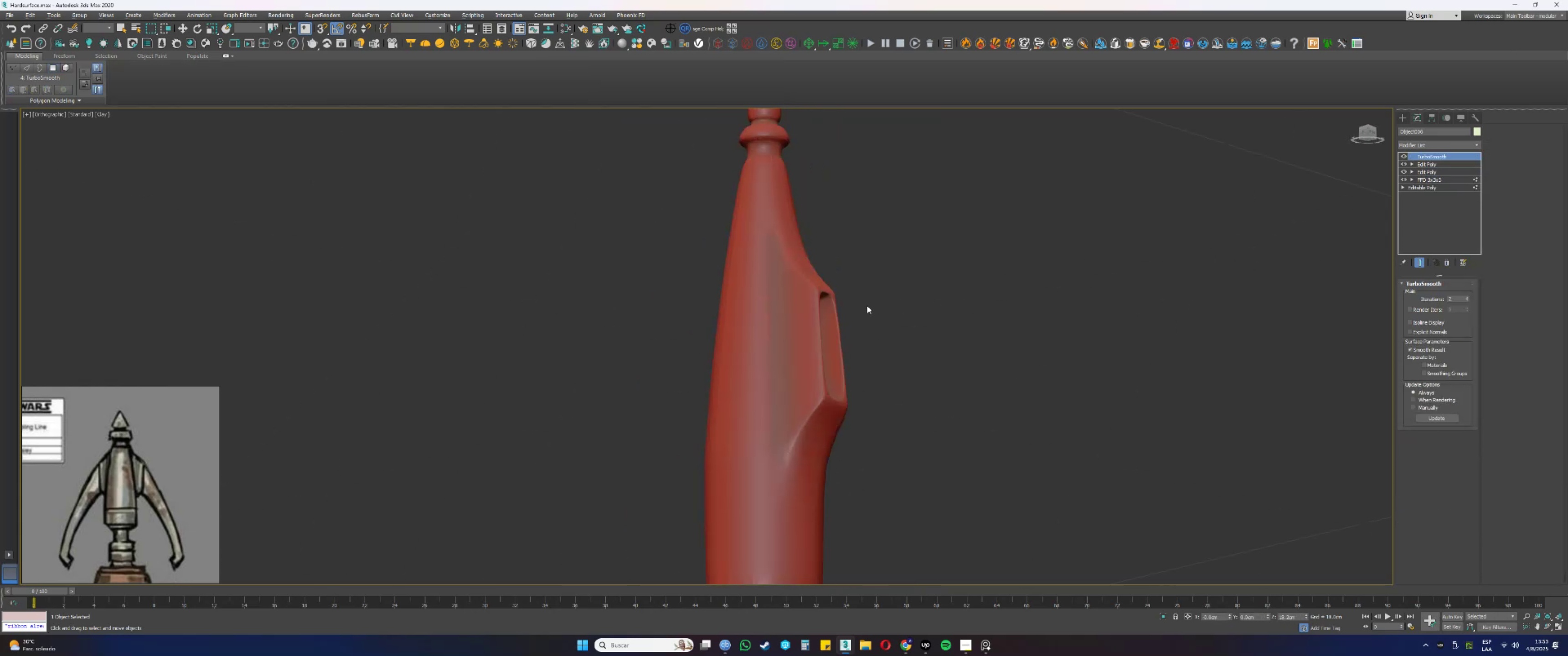 
hold_key(key=AltLeft, duration=1.5)
 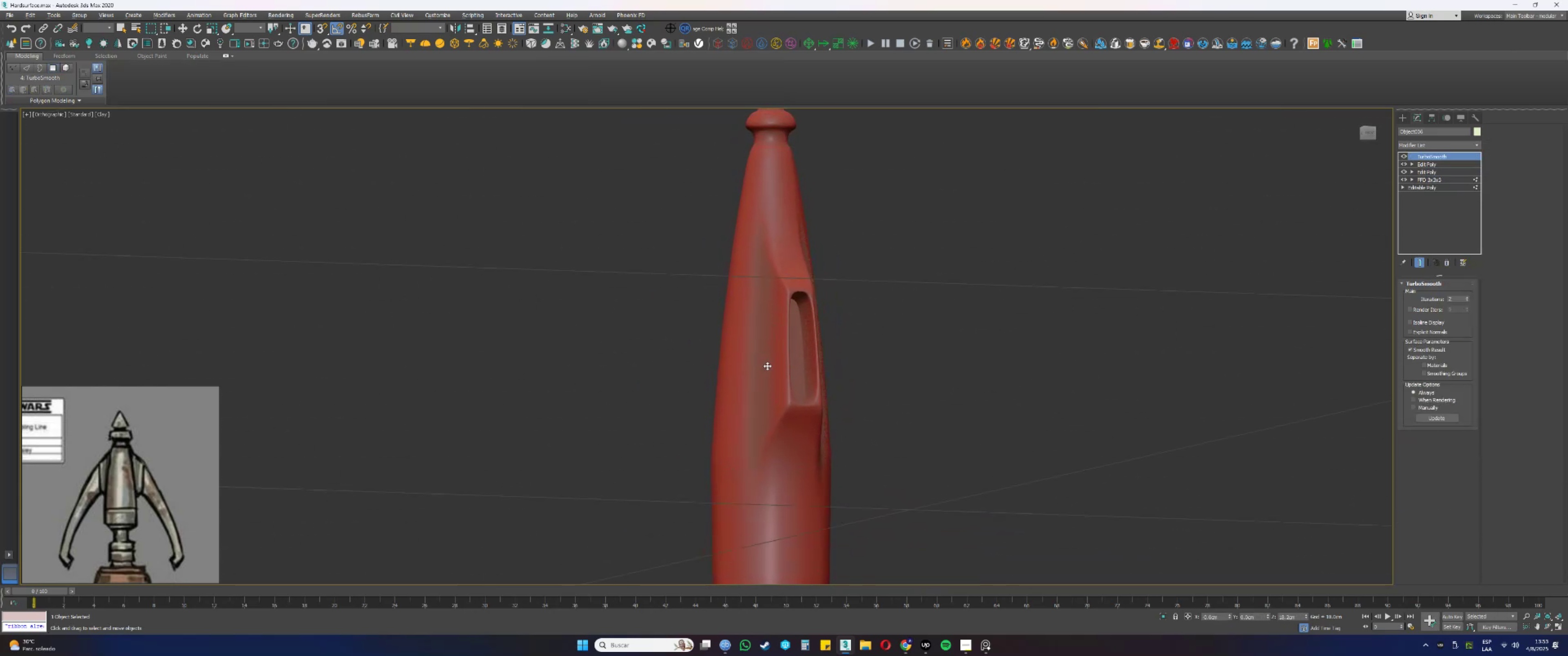 
hold_key(key=AltLeft, duration=1.48)
 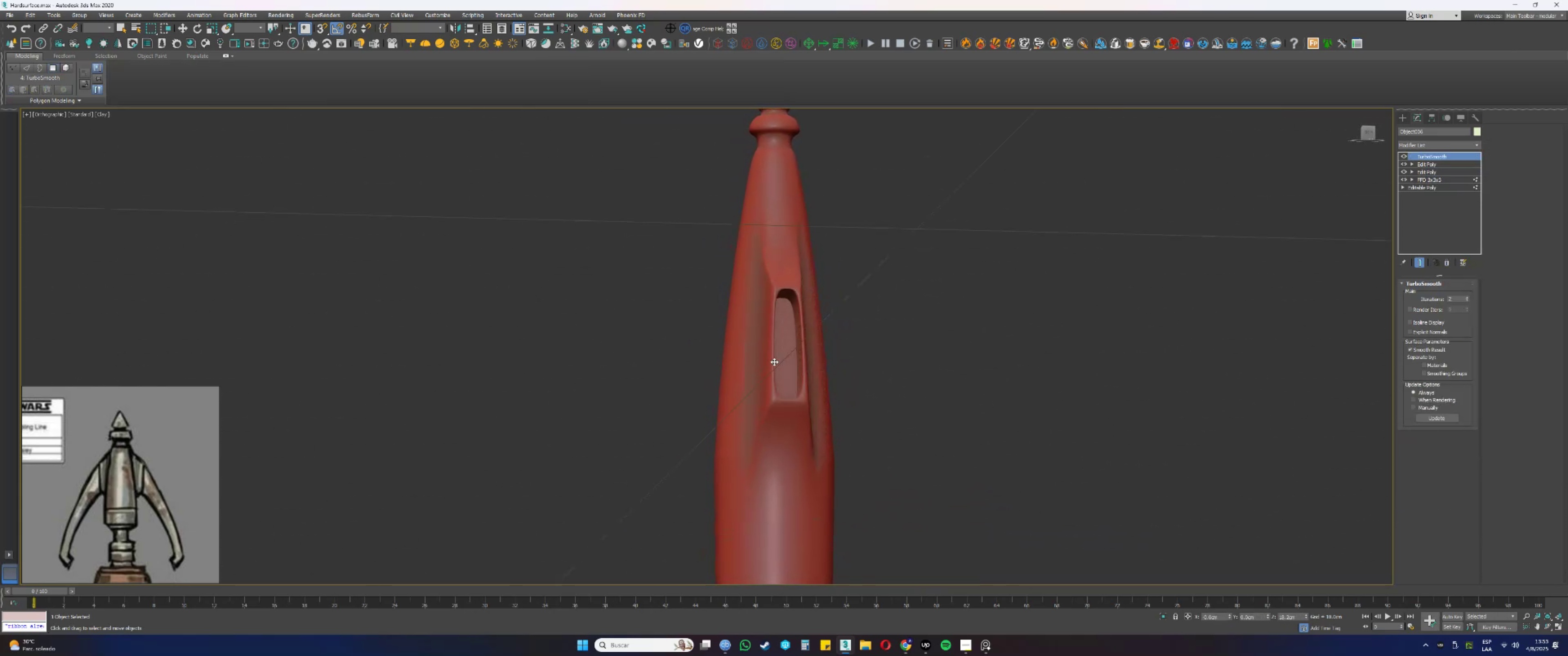 
scroll: coordinate [791, 375], scroll_direction: up, amount: 1.0
 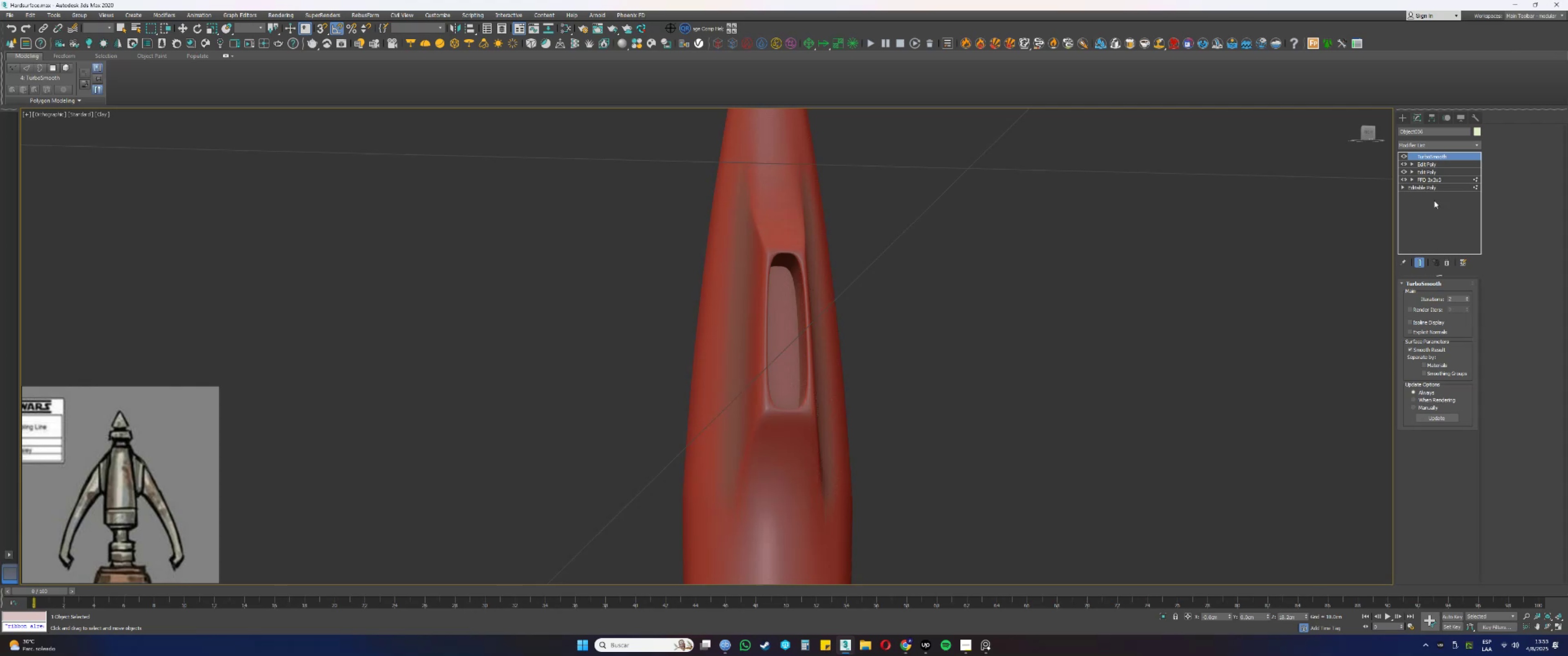 
left_click([1429, 168])
 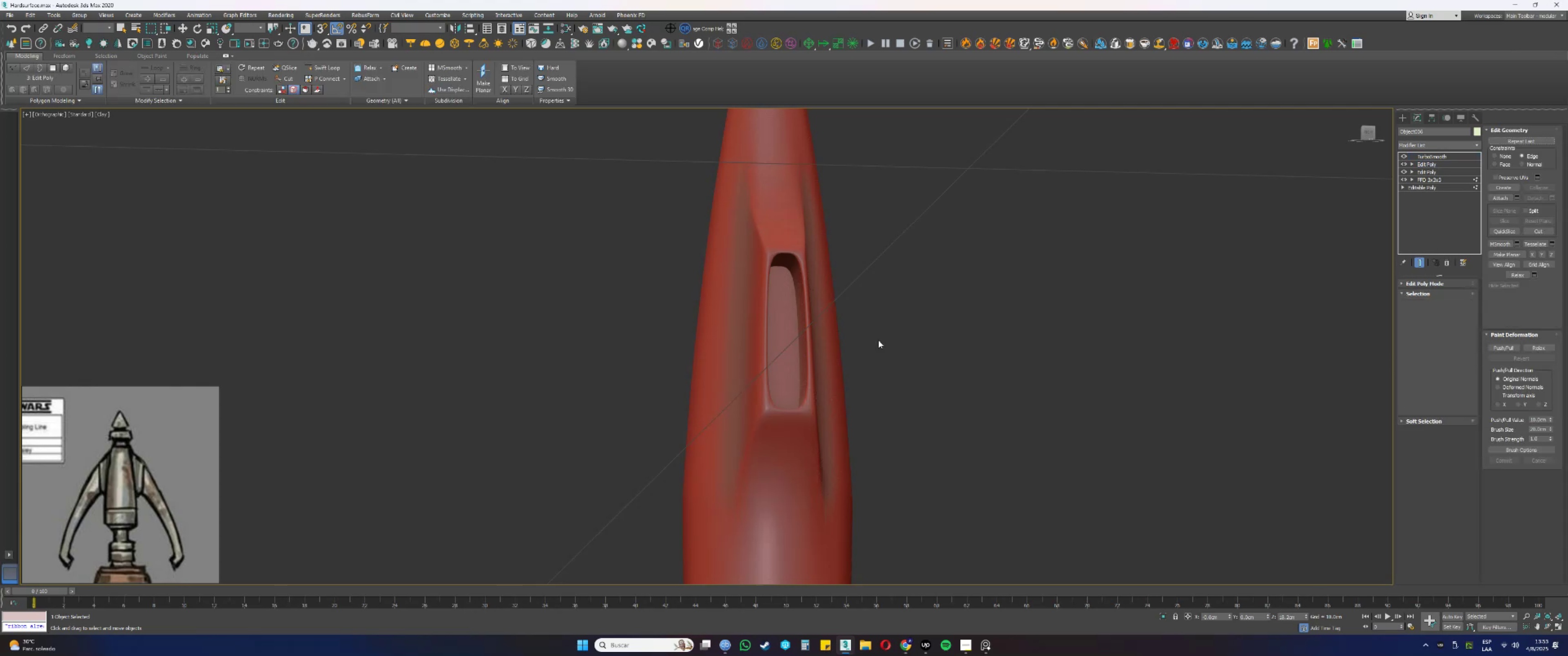 
key(F4)
 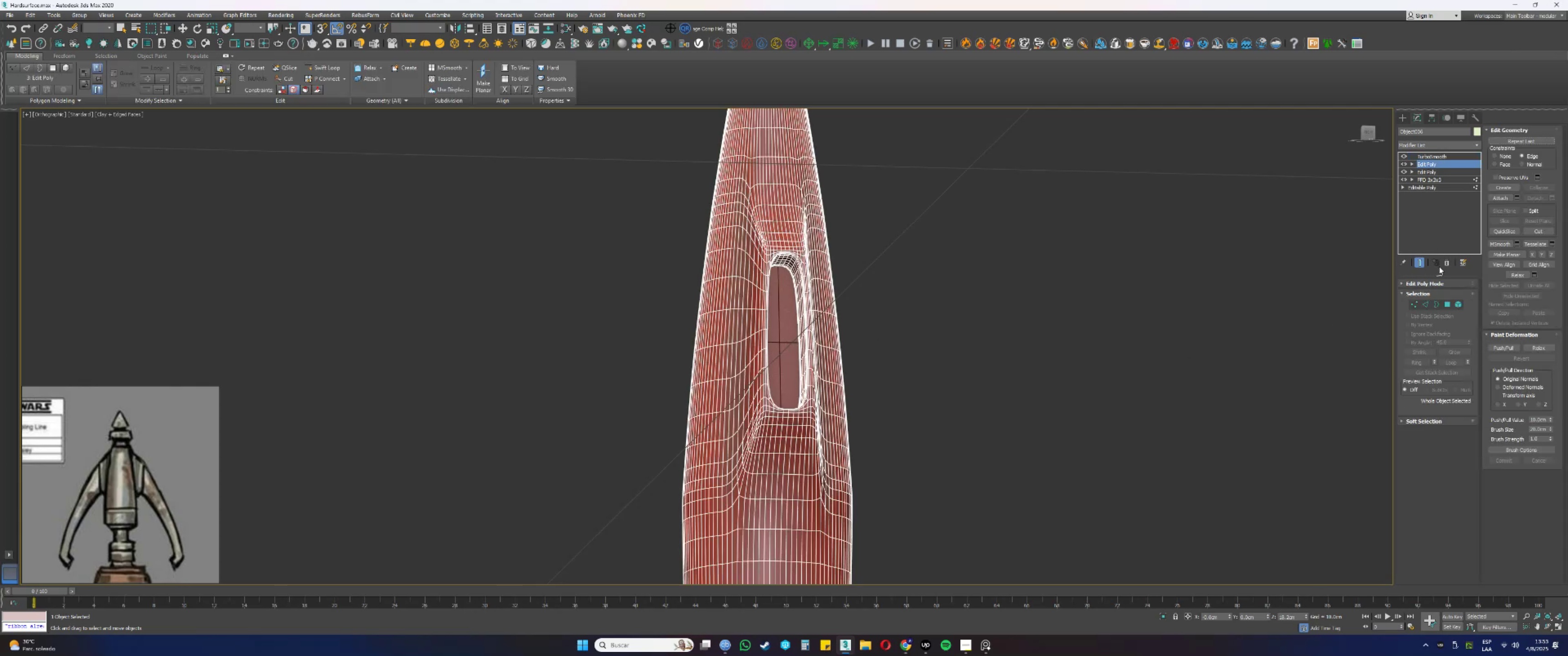 
left_click([1418, 261])
 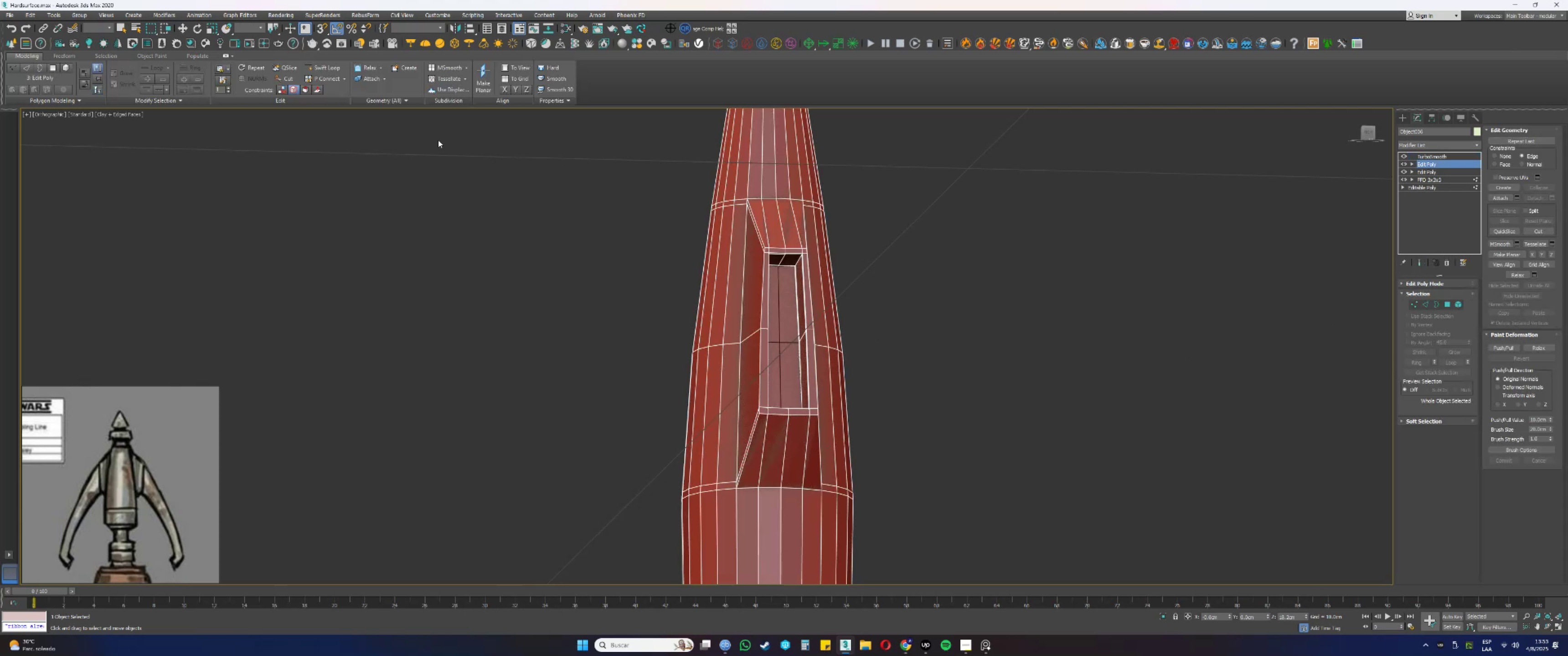 
left_click([330, 69])
 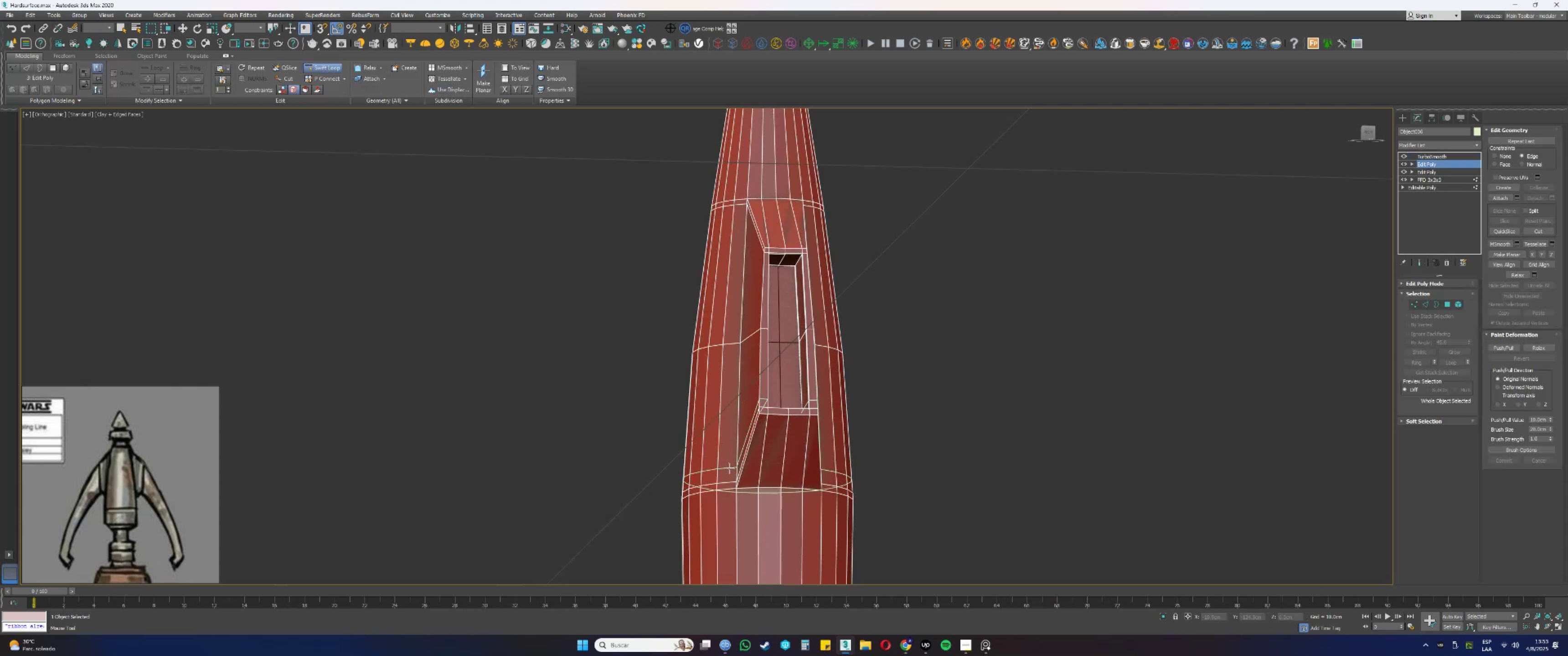 
key(Meta+MetaLeft)
 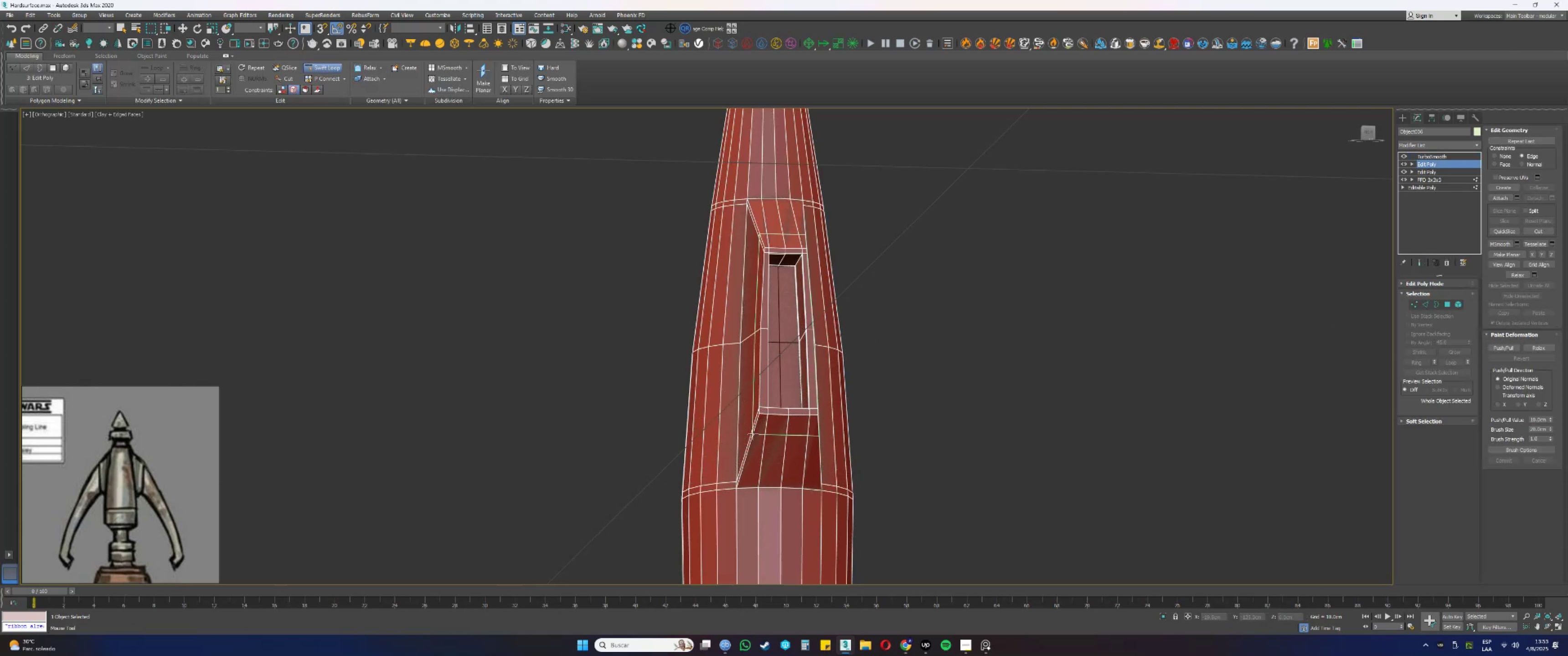 
hold_key(key=AltLeft, duration=0.69)
 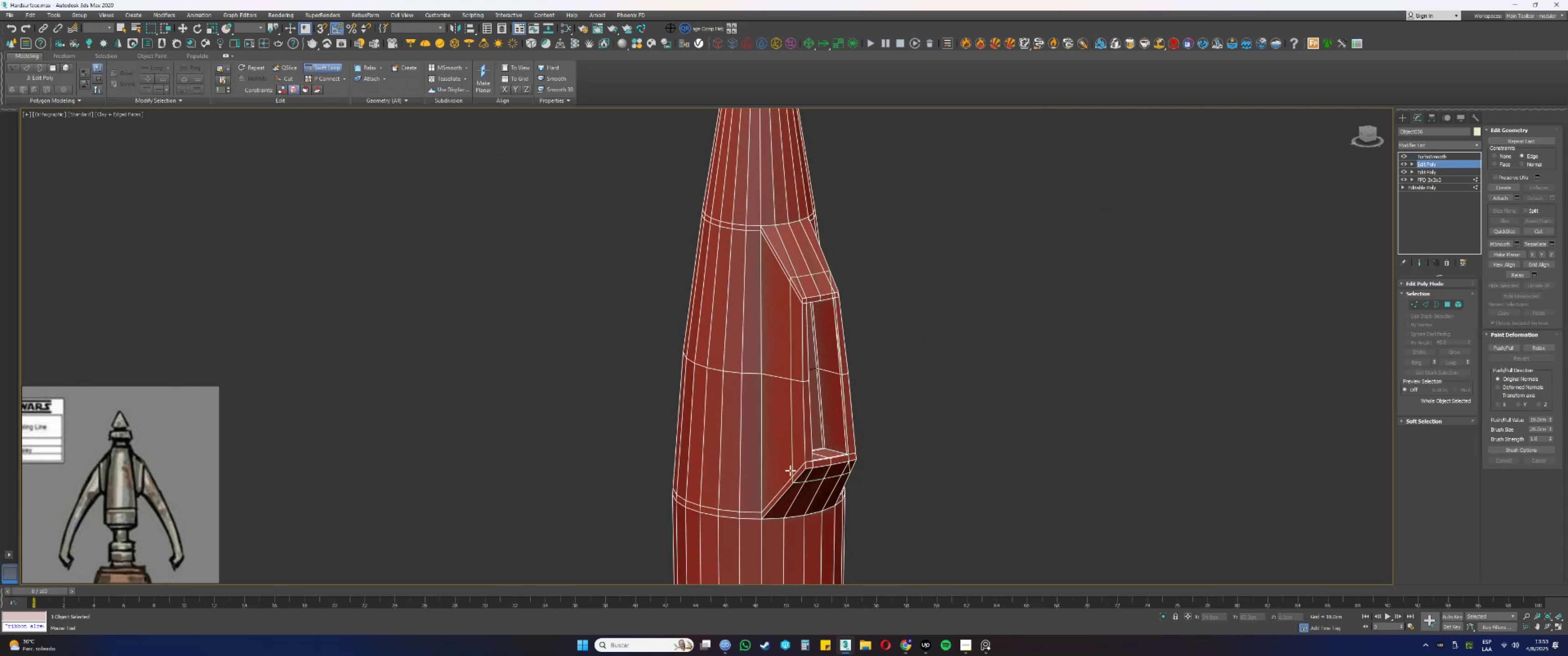 
scroll: coordinate [846, 466], scroll_direction: up, amount: 2.0
 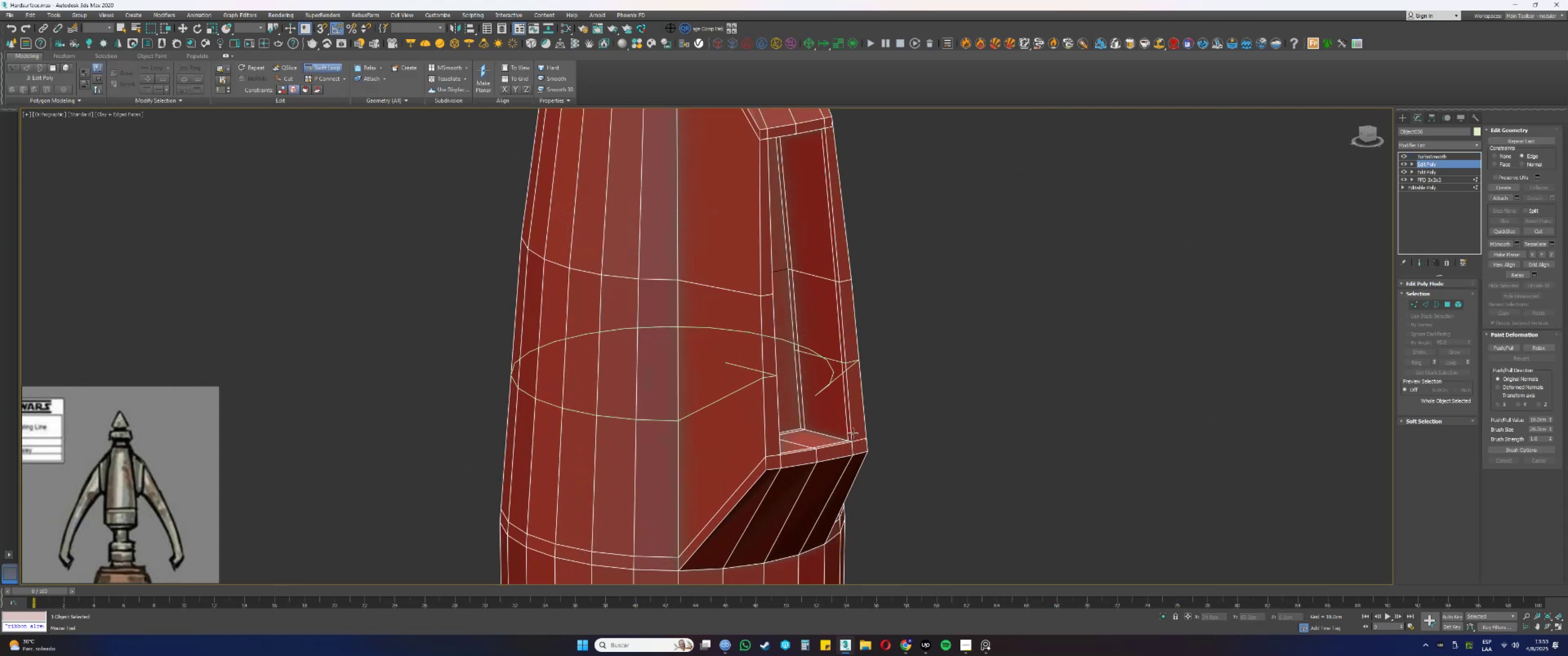 
left_click([850, 425])
 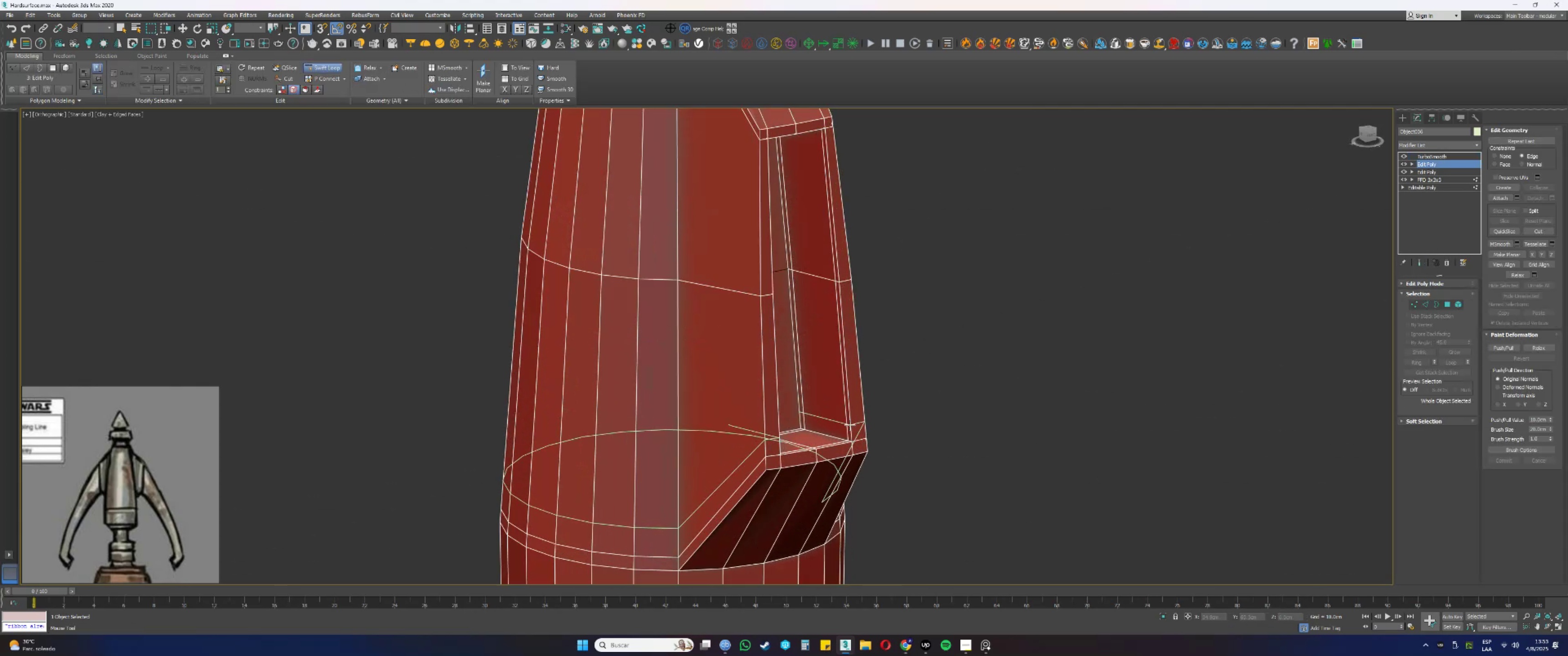 
hold_key(key=AltLeft, duration=1.9)
hold_key(key=ControlLeft, duration=1.53)
left_click_drag(start_coordinate=[857, 423], to_coordinate=[857, 431])
 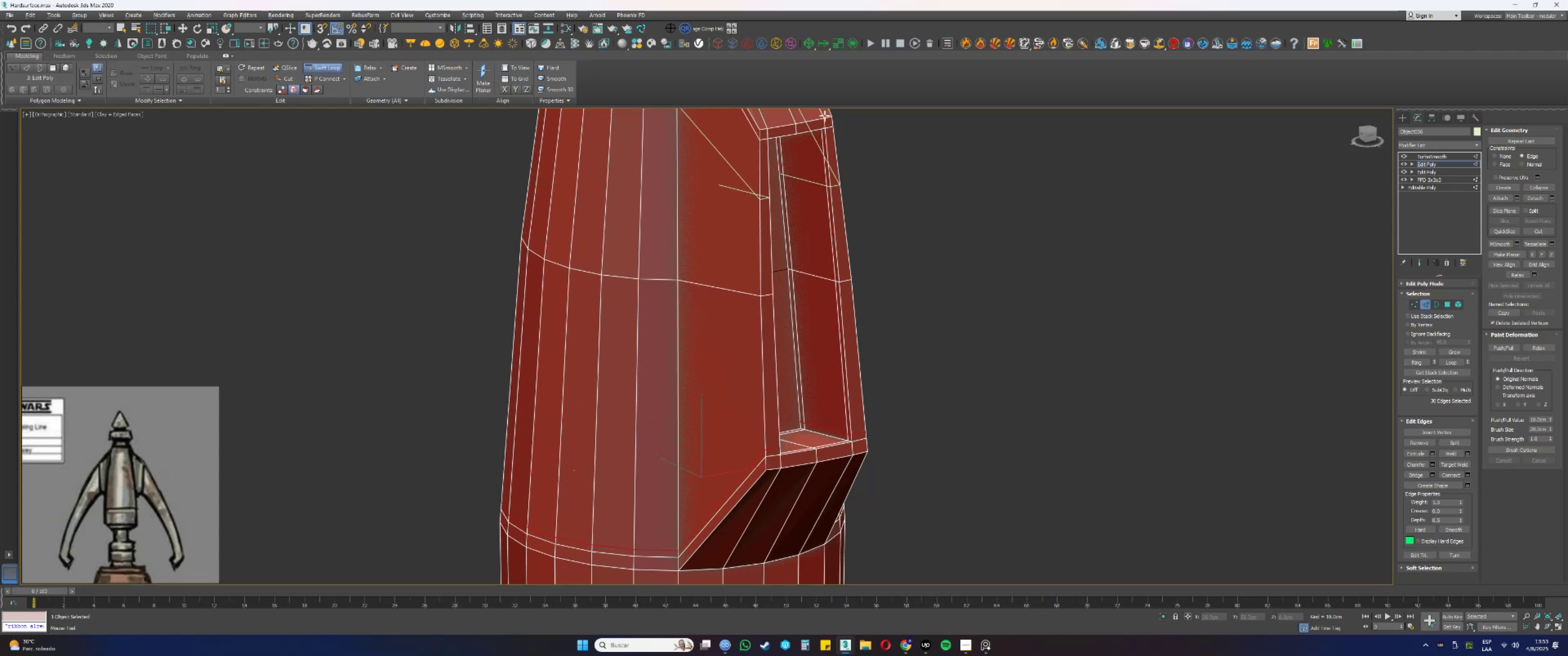 
hold_key(key=ControlLeft, duration=0.32)
 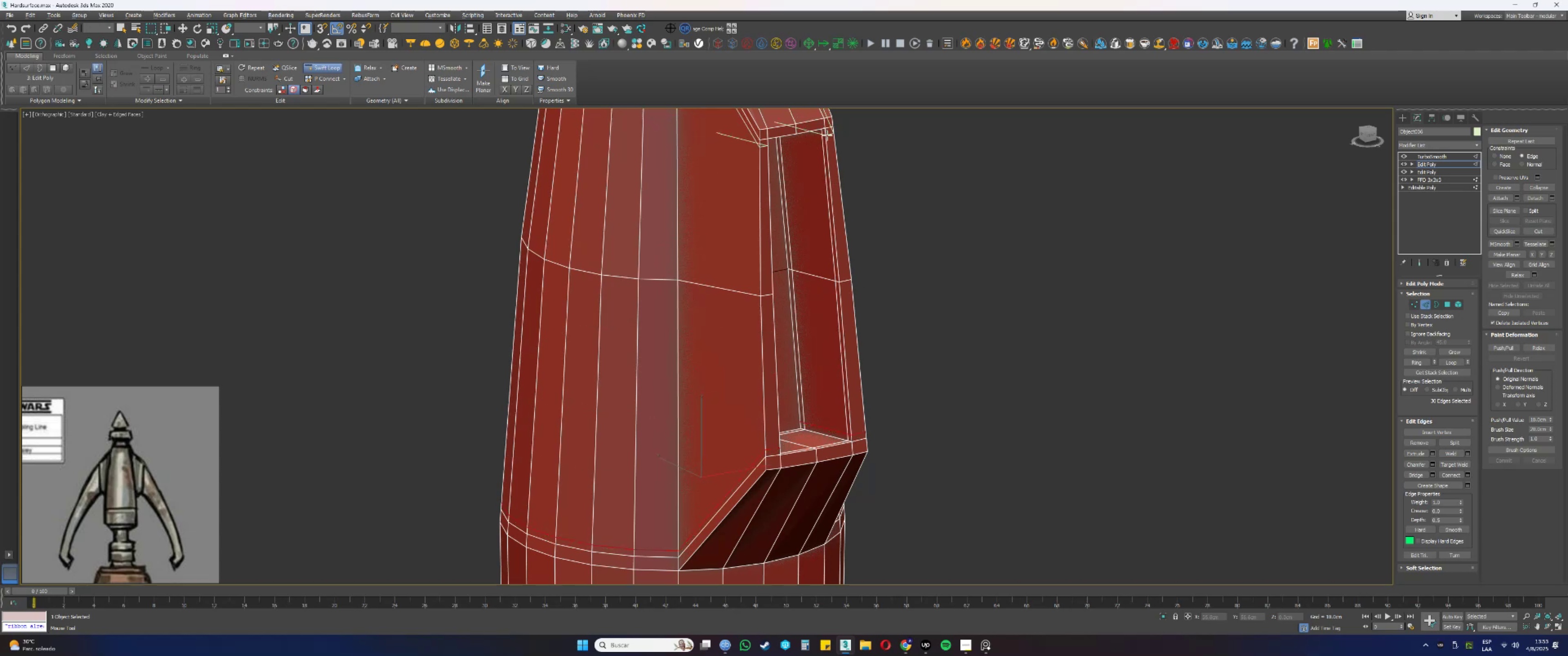 
hold_key(key=AltLeft, duration=0.33)
 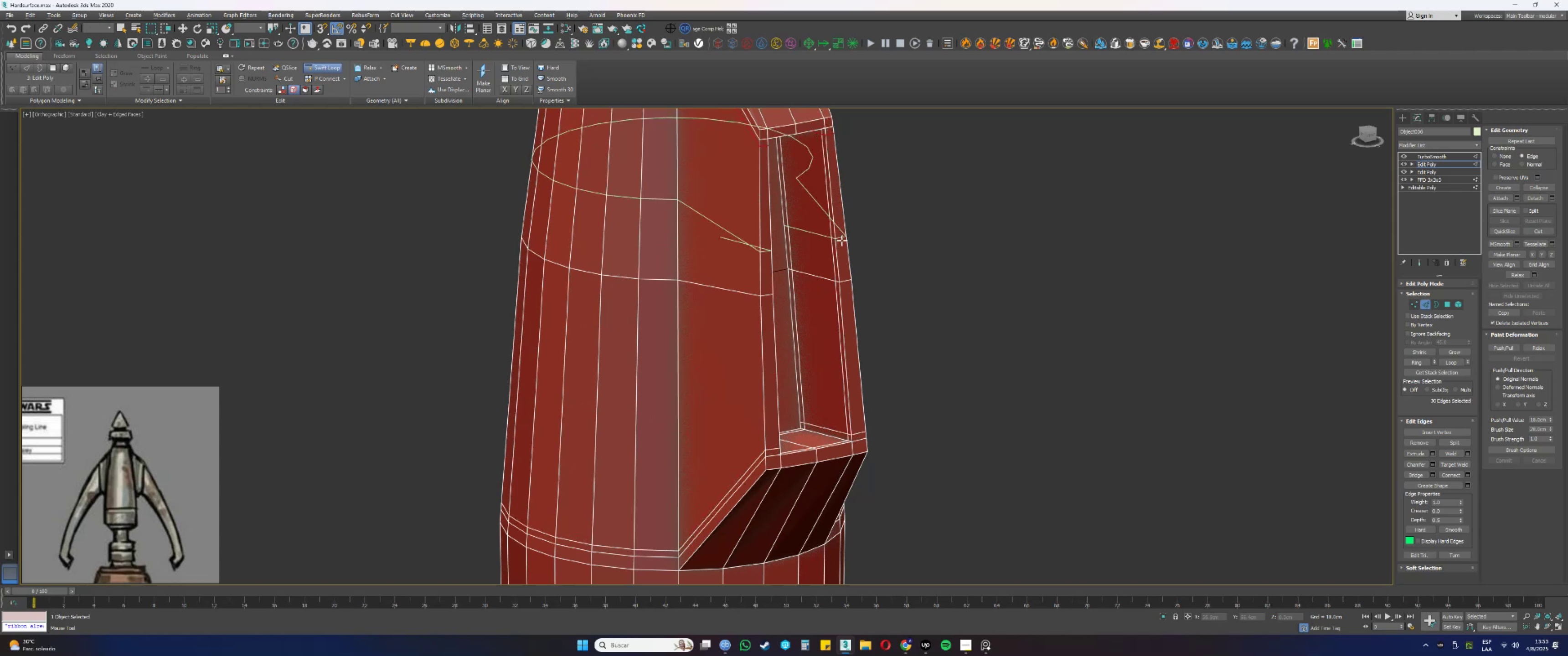 
key(Alt+Control+ControlLeft)
 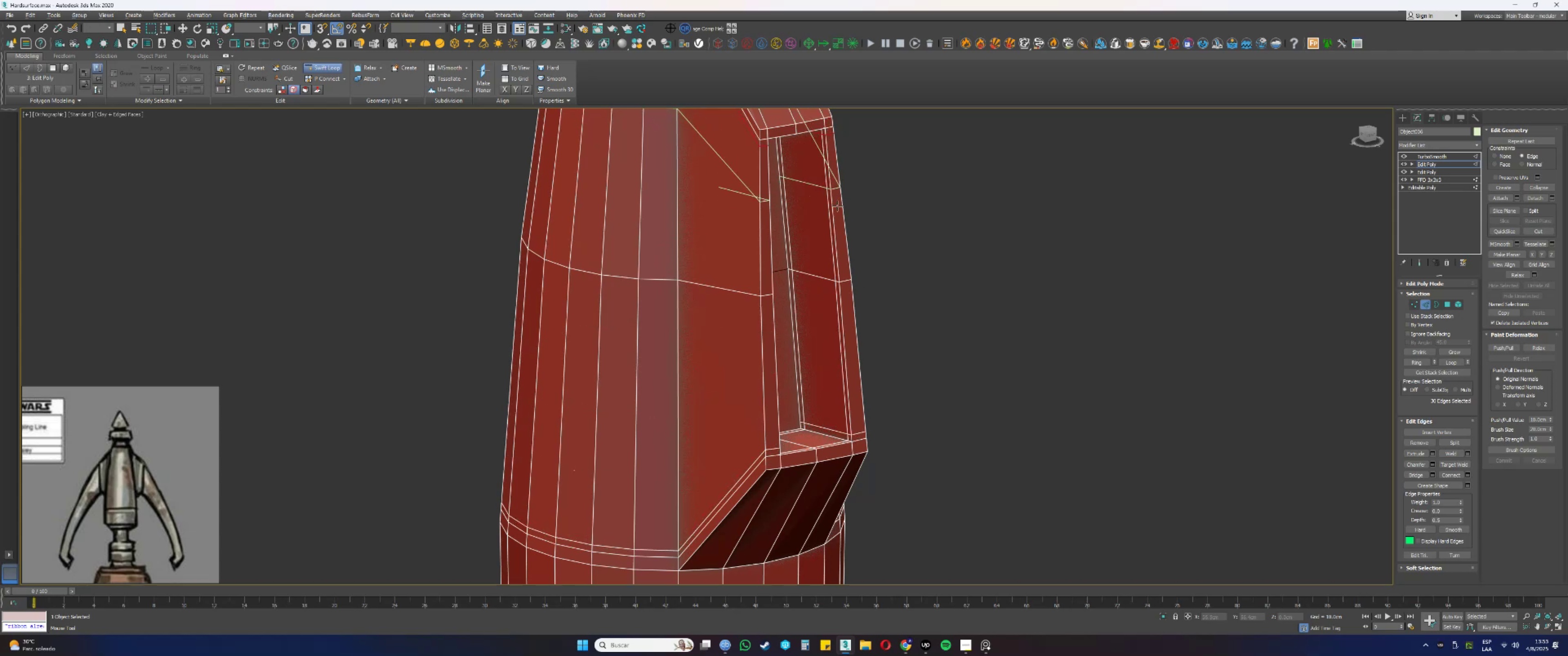 
hold_key(key=ControlLeft, duration=0.36)
 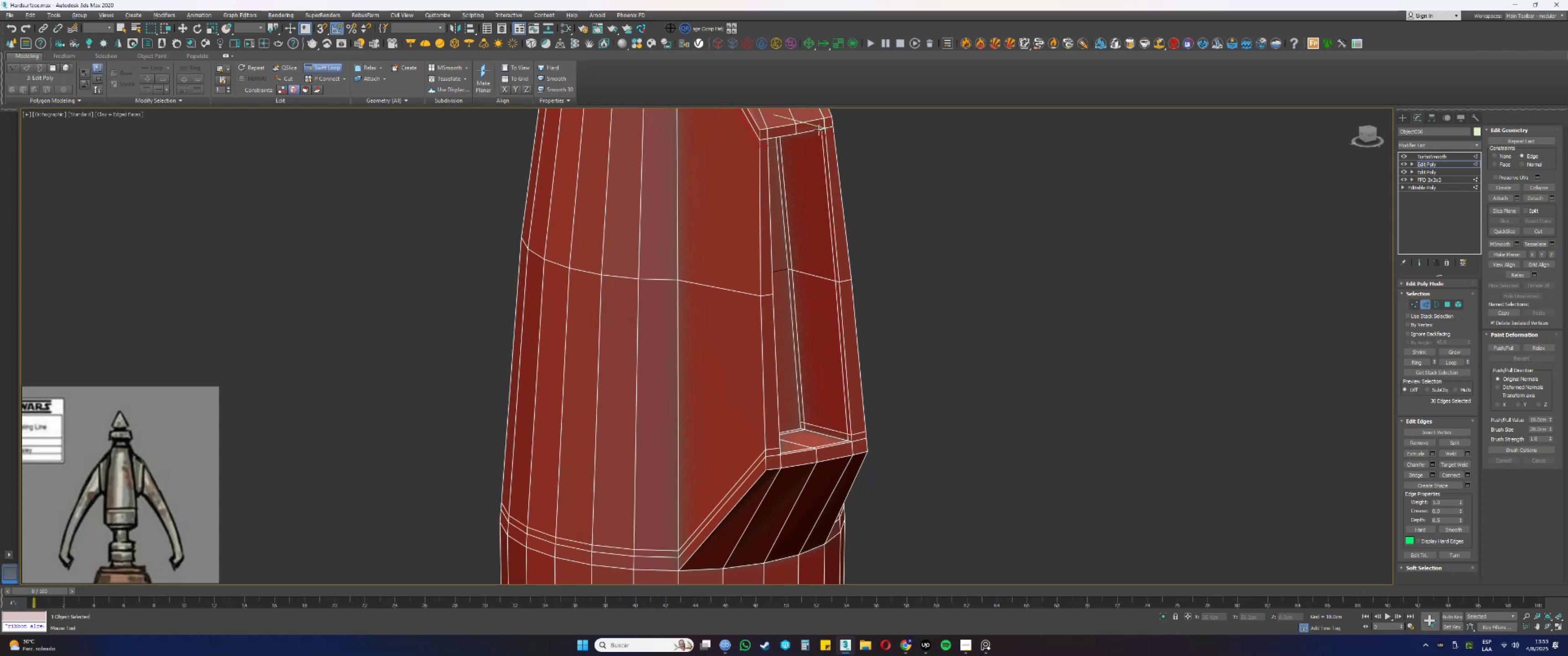 
hold_key(key=AltLeft, duration=1.53)
 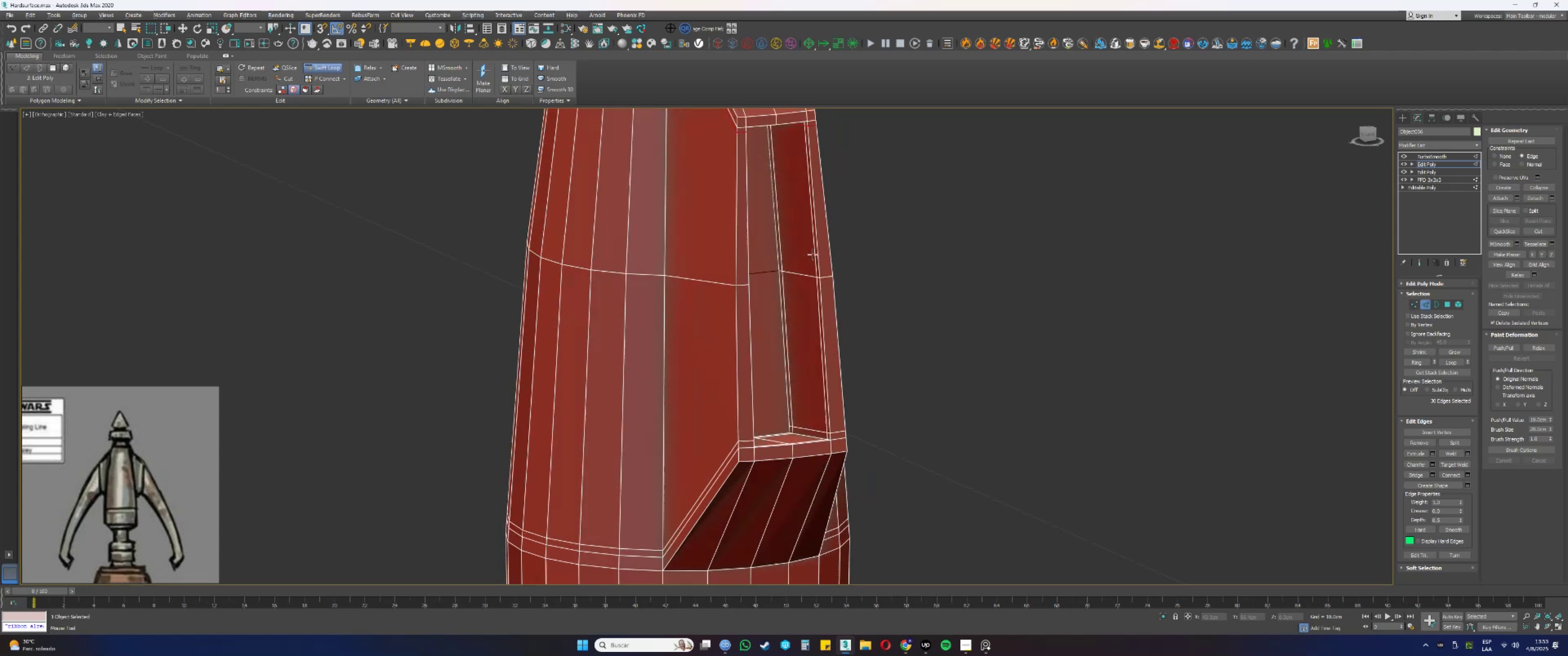 
hold_key(key=ControlLeft, duration=1.5)
 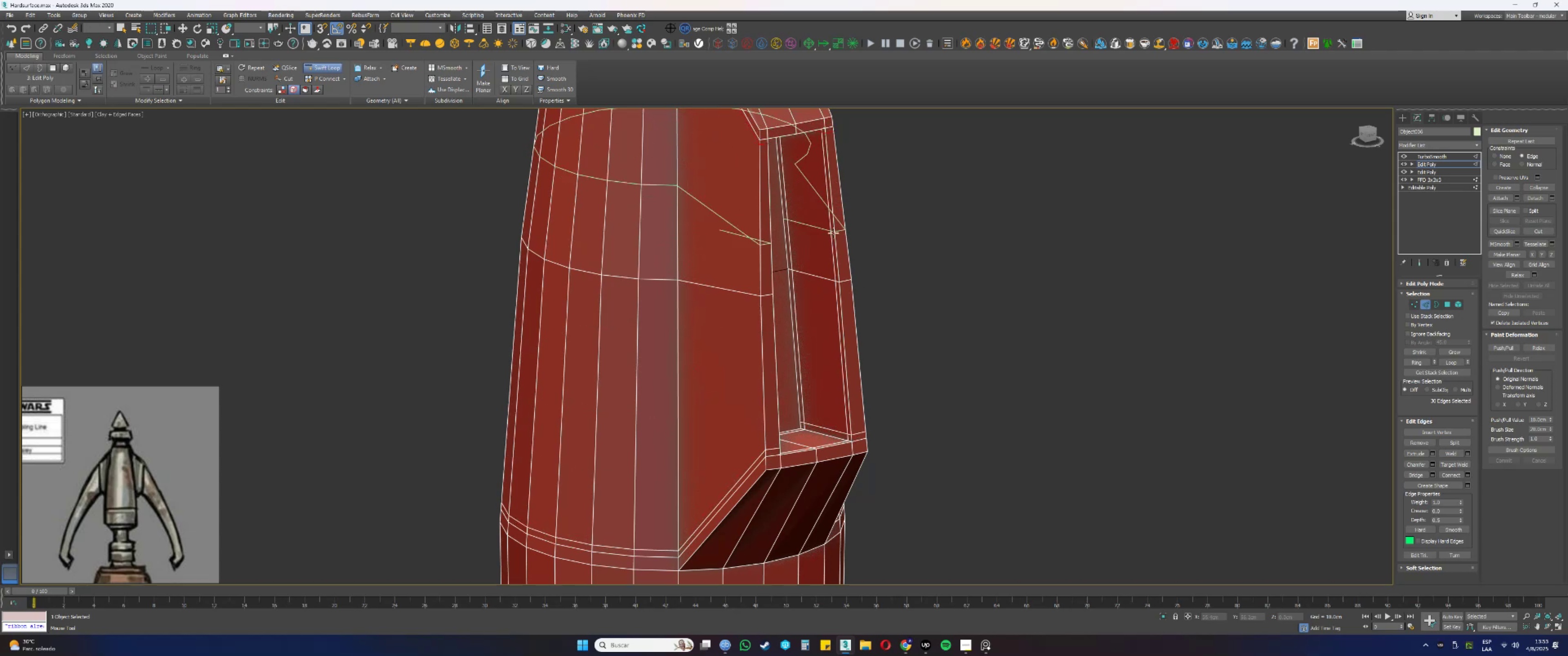 
hold_key(key=AltLeft, duration=0.42)
 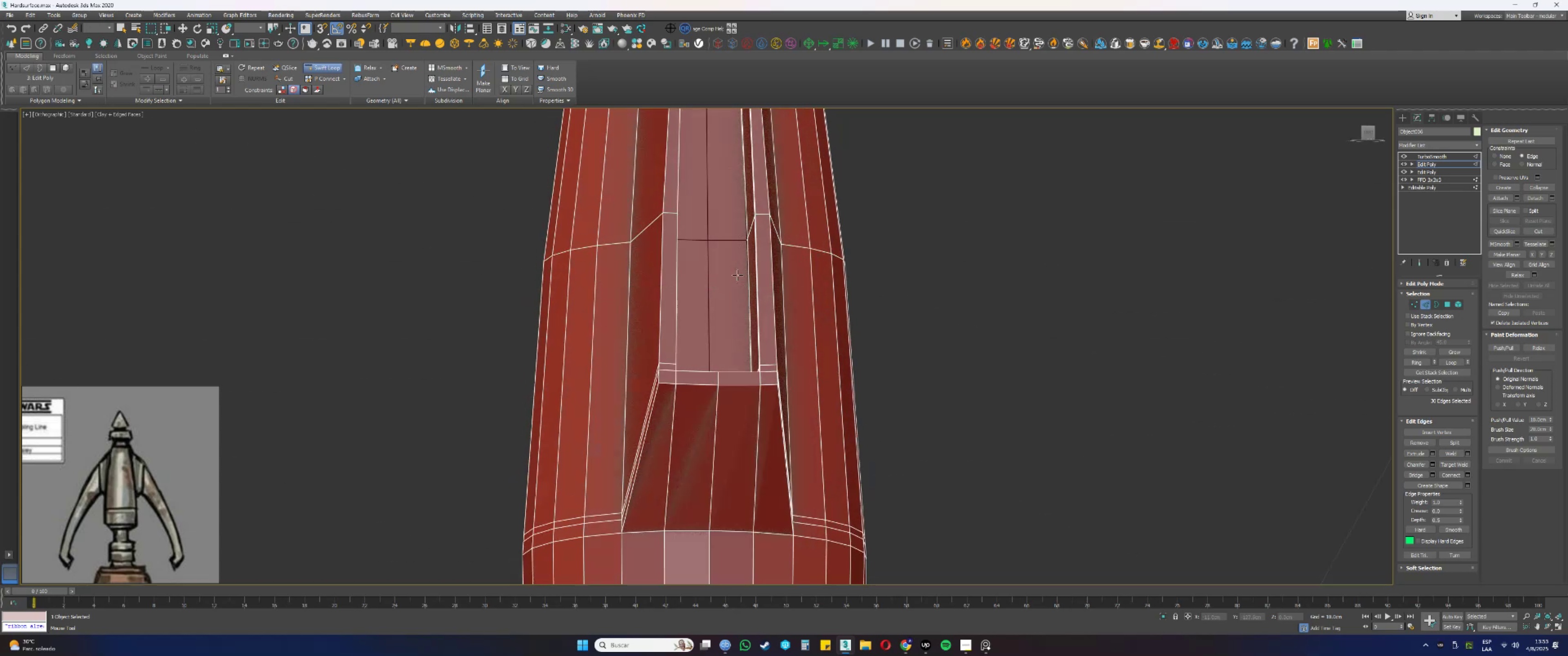 
scroll: coordinate [773, 375], scroll_direction: down, amount: 2.0
 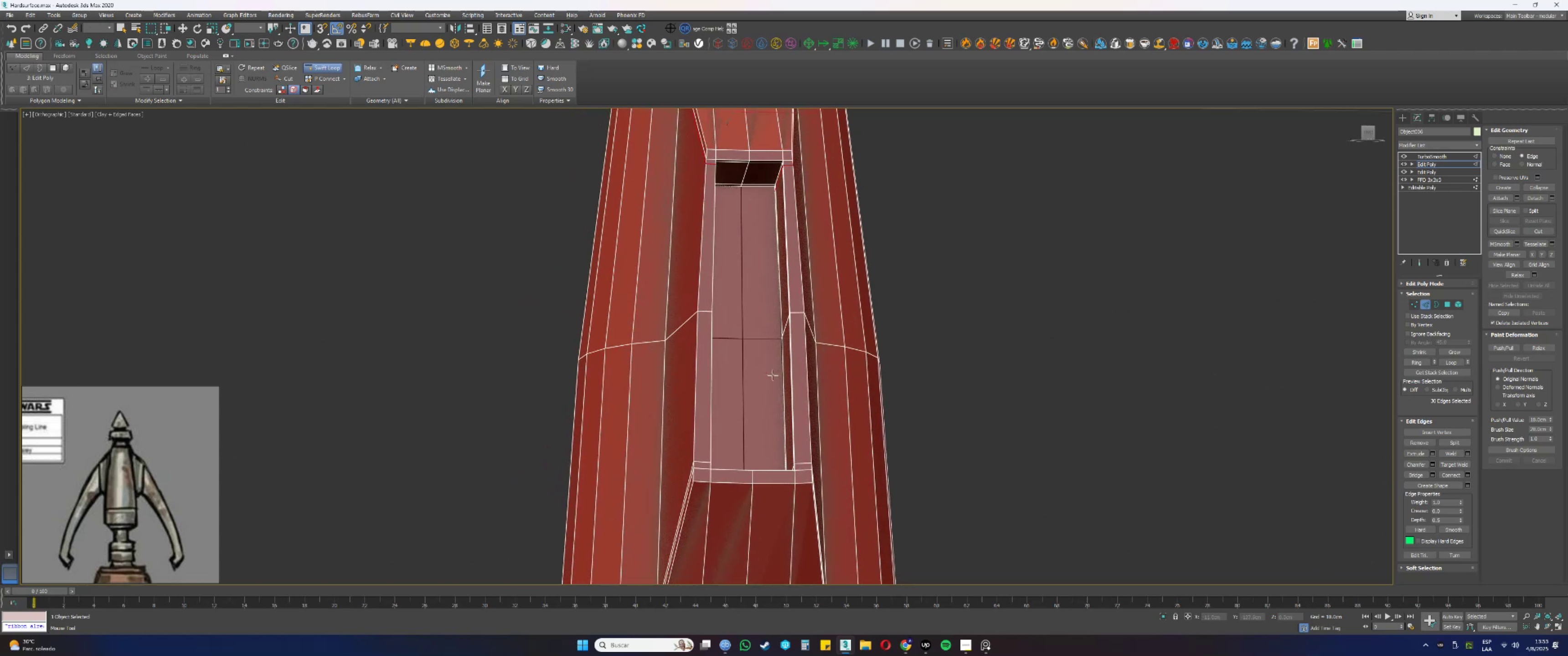 
hold_key(key=AltLeft, duration=1.0)
 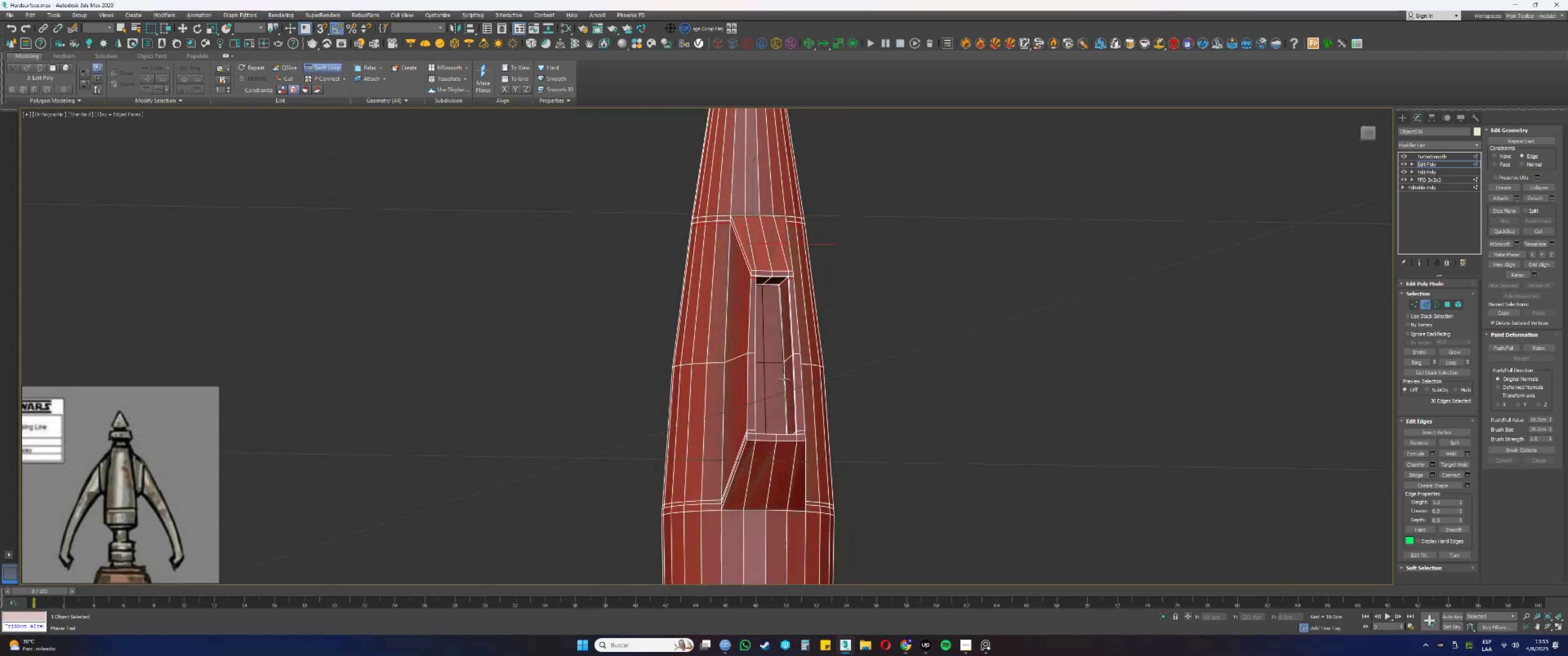 
key(Alt+AltLeft)
 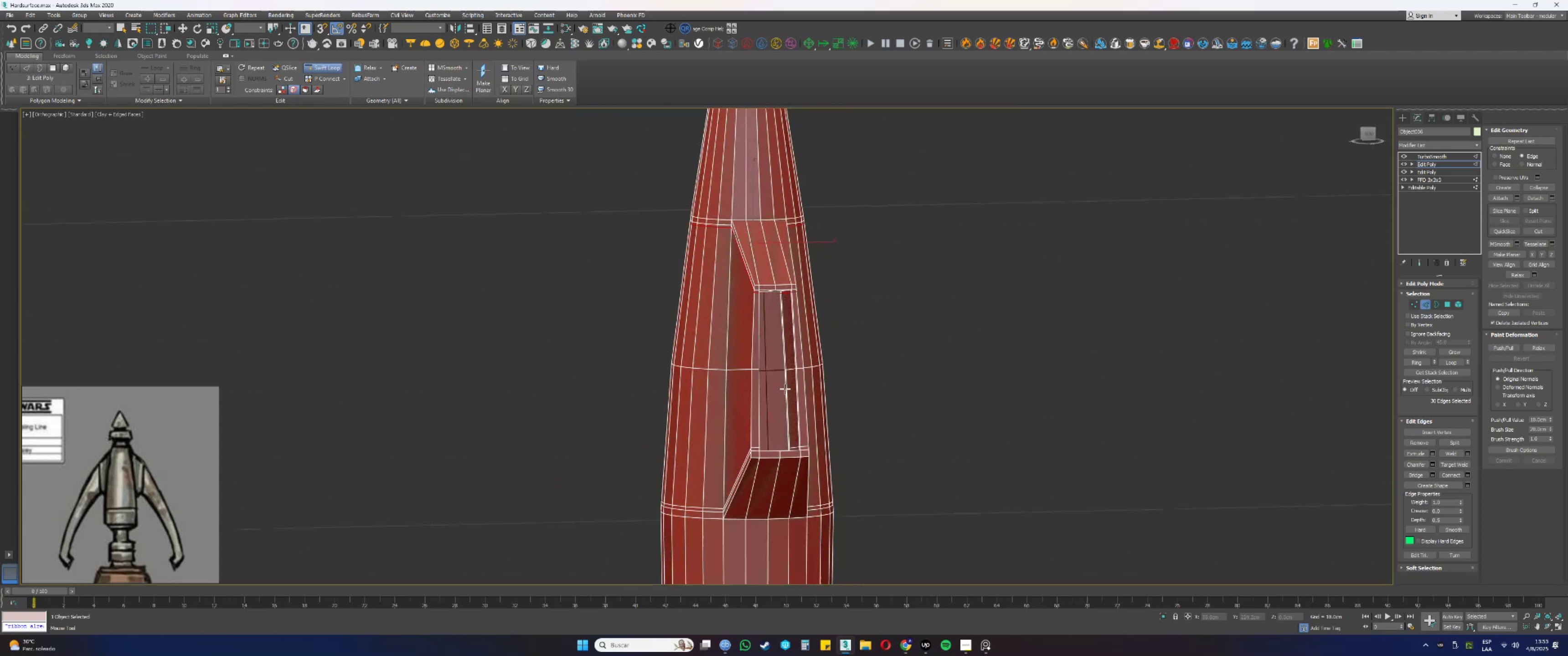 
right_click([791, 388])
 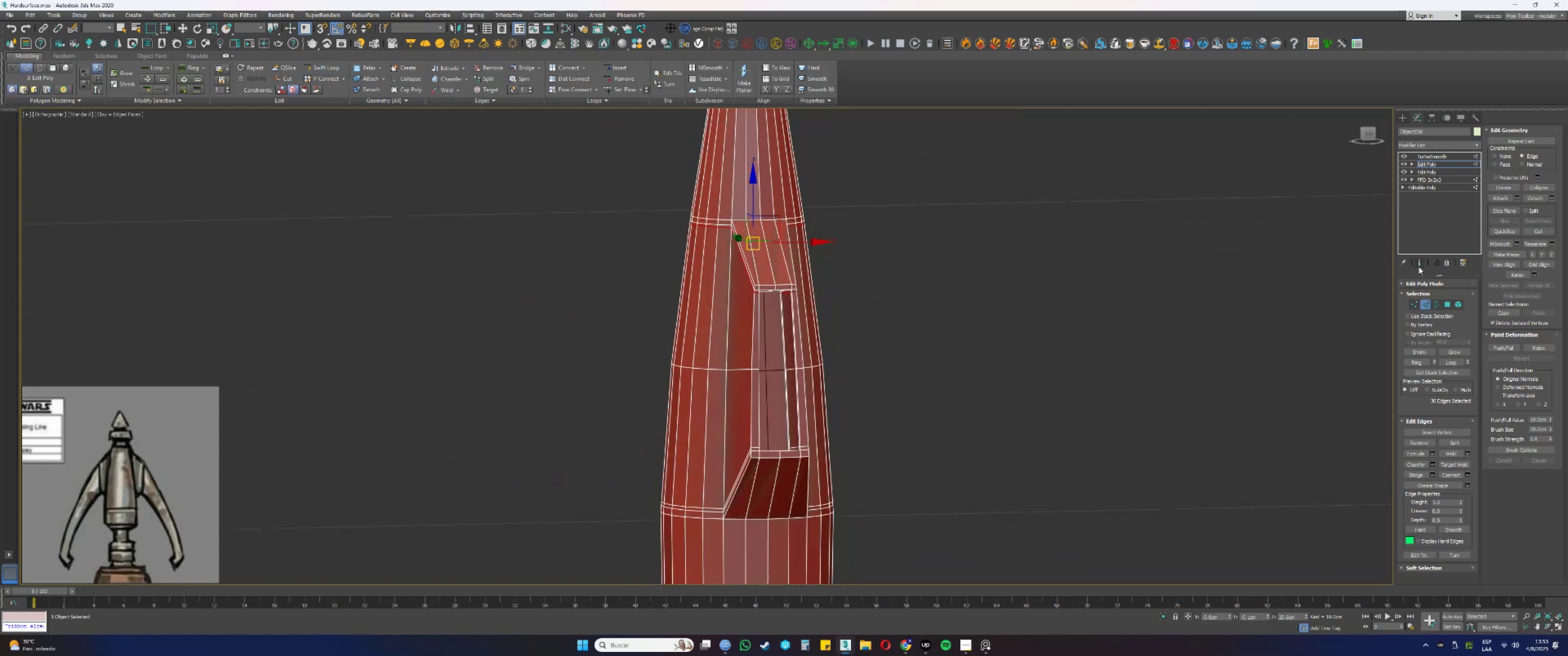 
key(F3)
 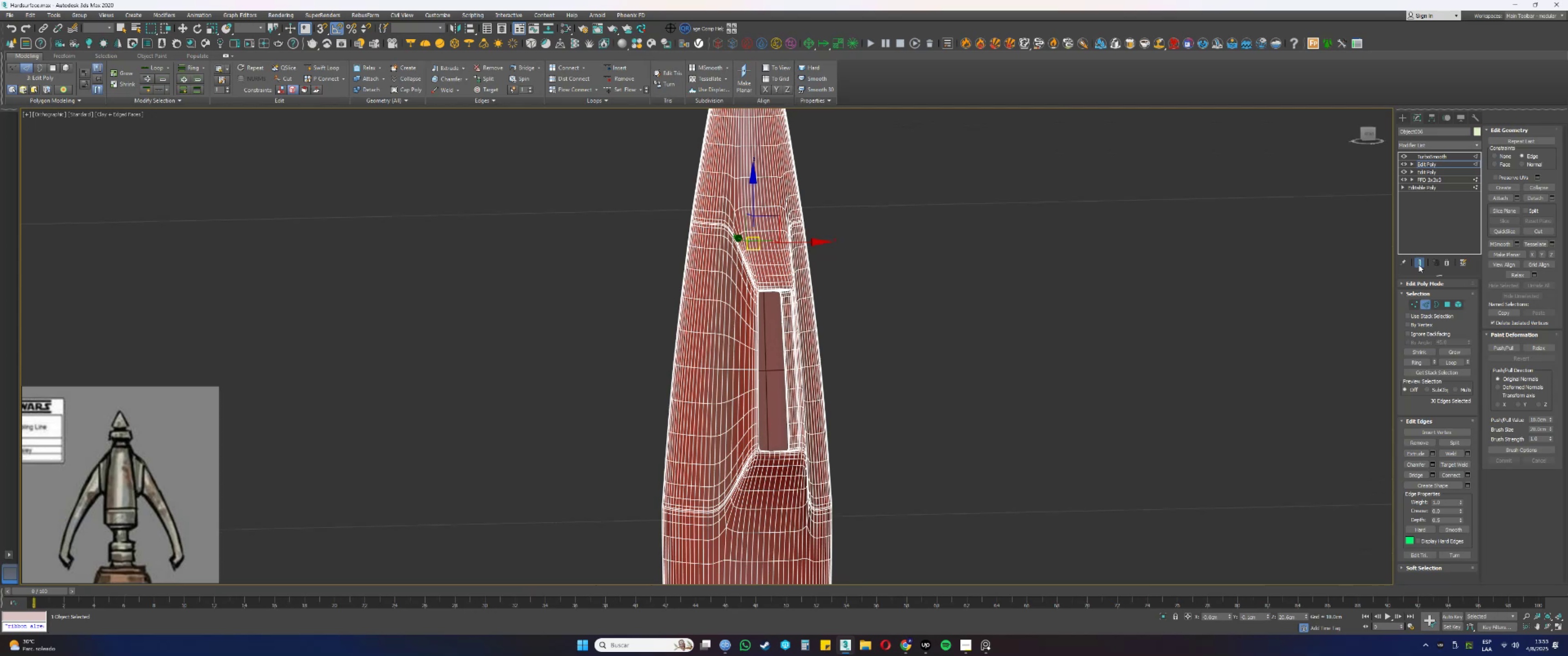 
key(F3)
 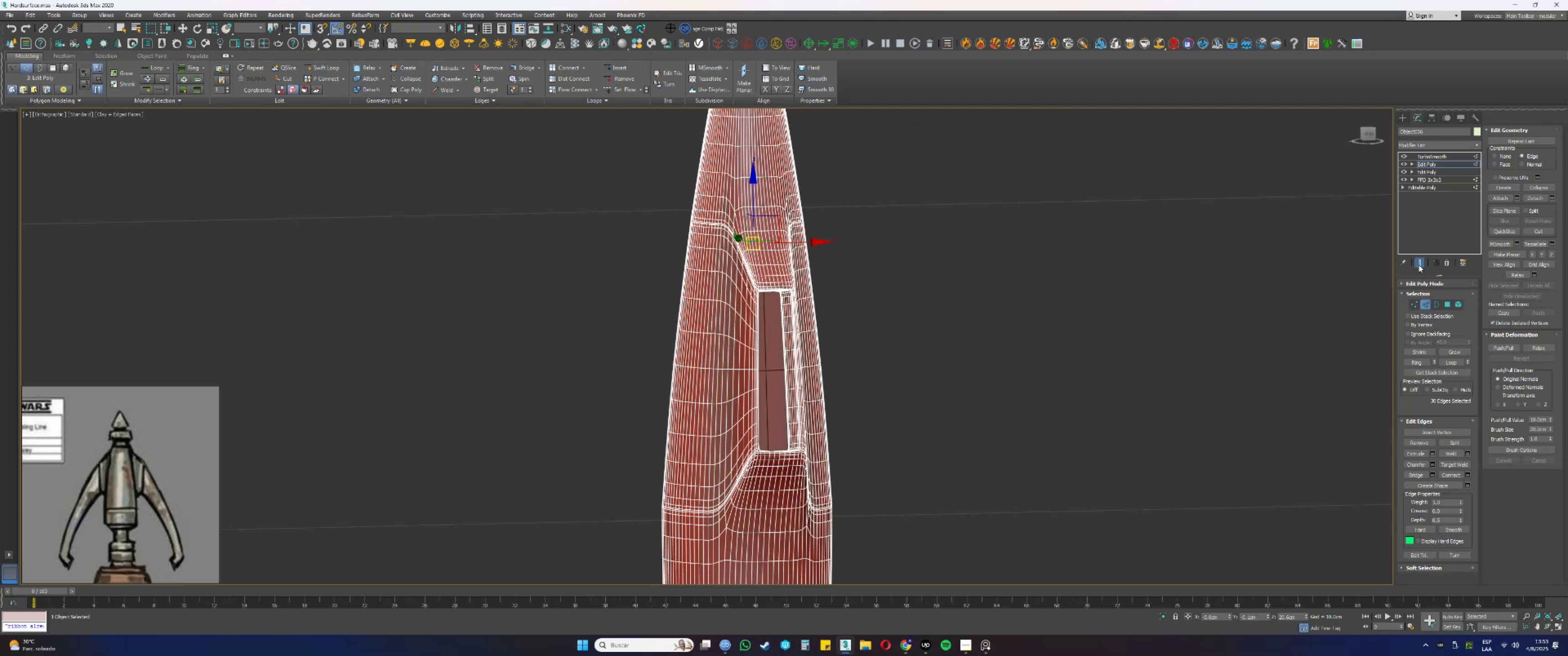 
key(F4)
 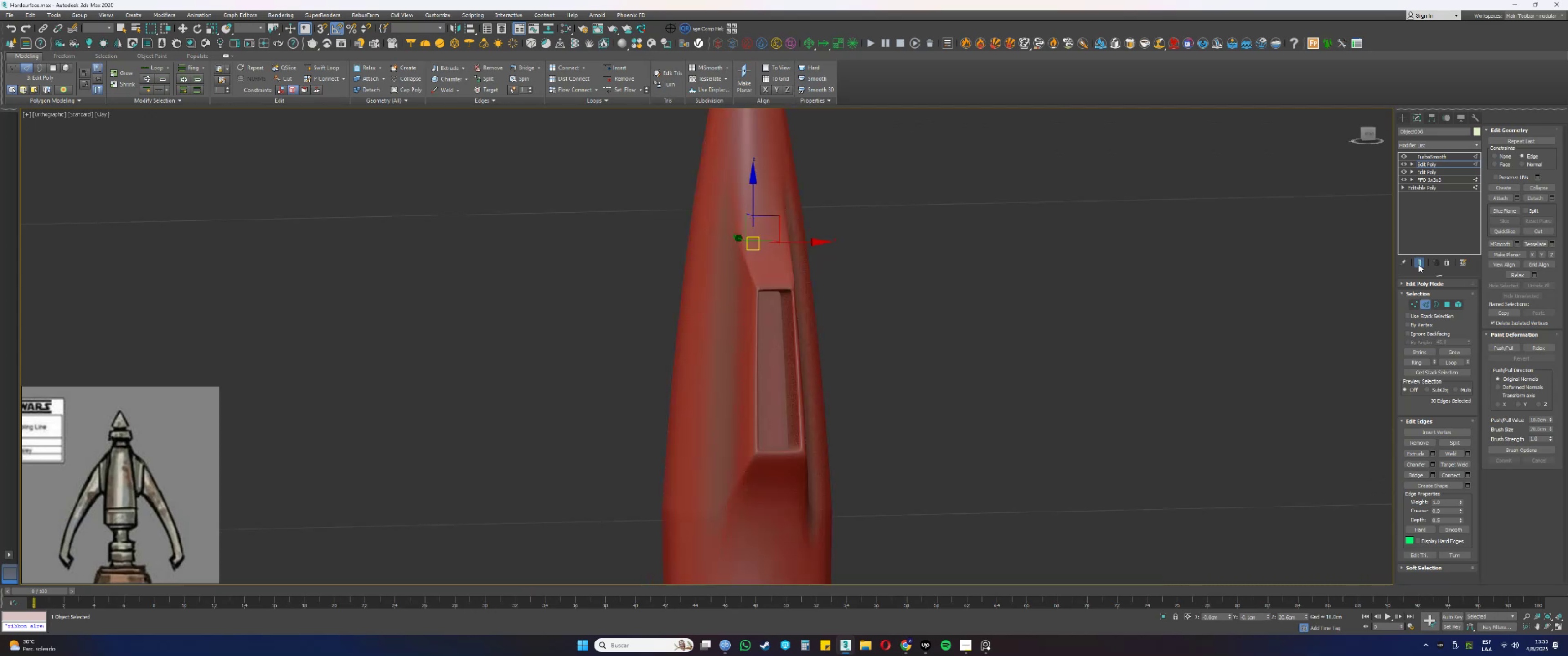 
double_click([1418, 265])
 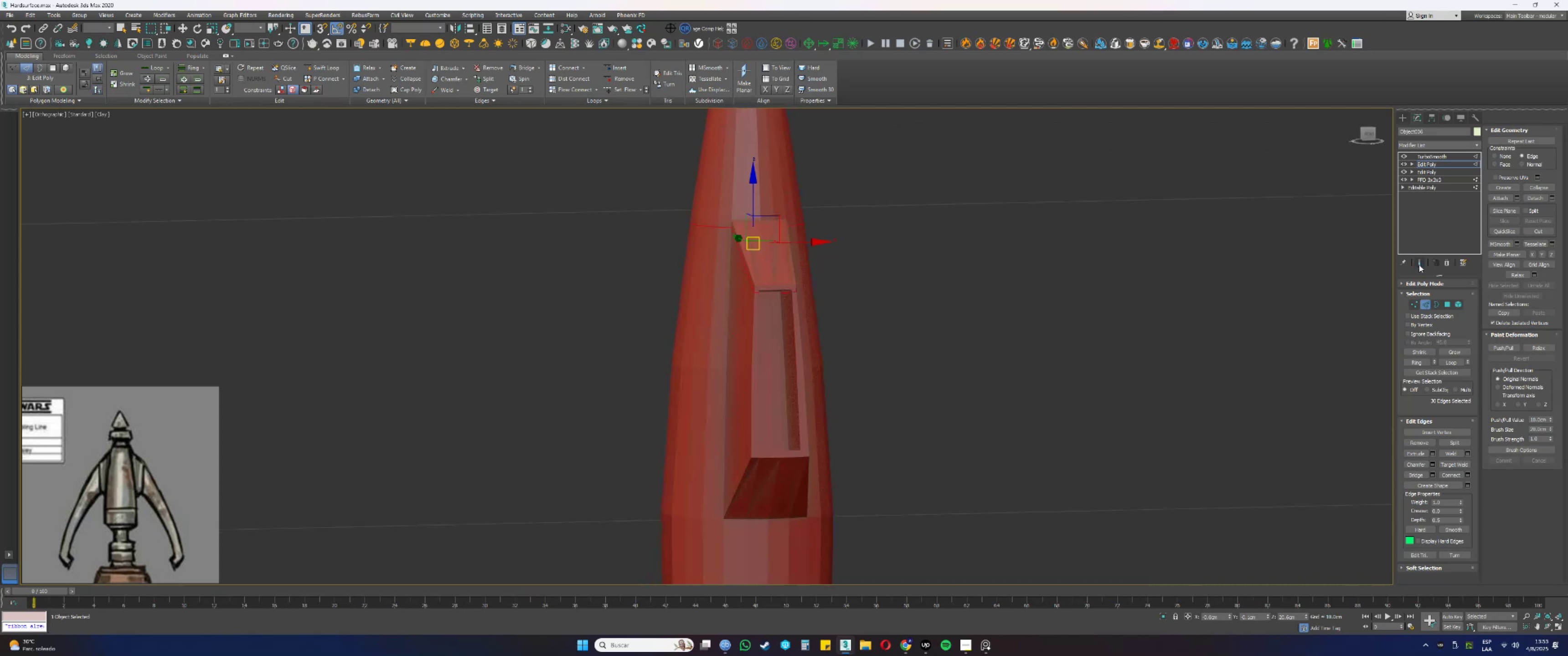 
key(F4)
 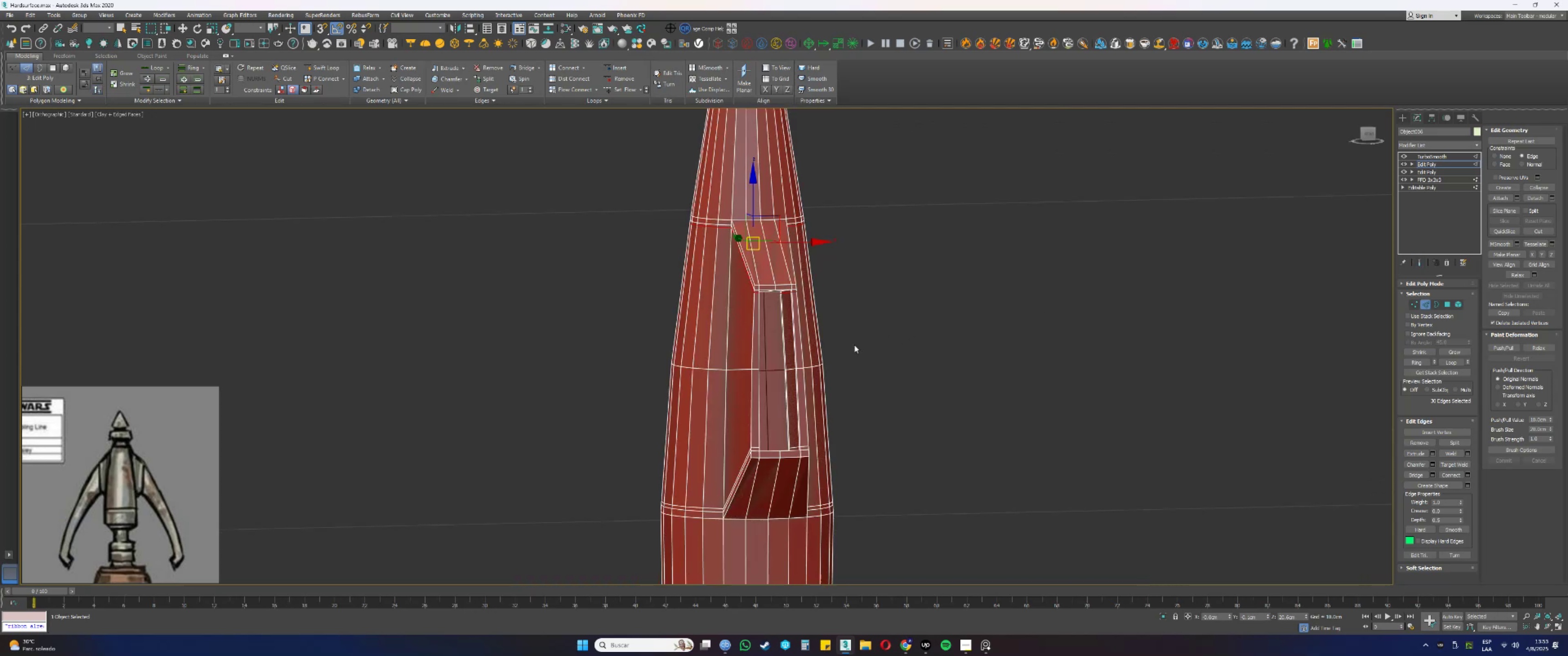 
hold_key(key=AltLeft, duration=0.41)
scroll: coordinate [814, 358], scroll_direction: up, amount: 1.0
 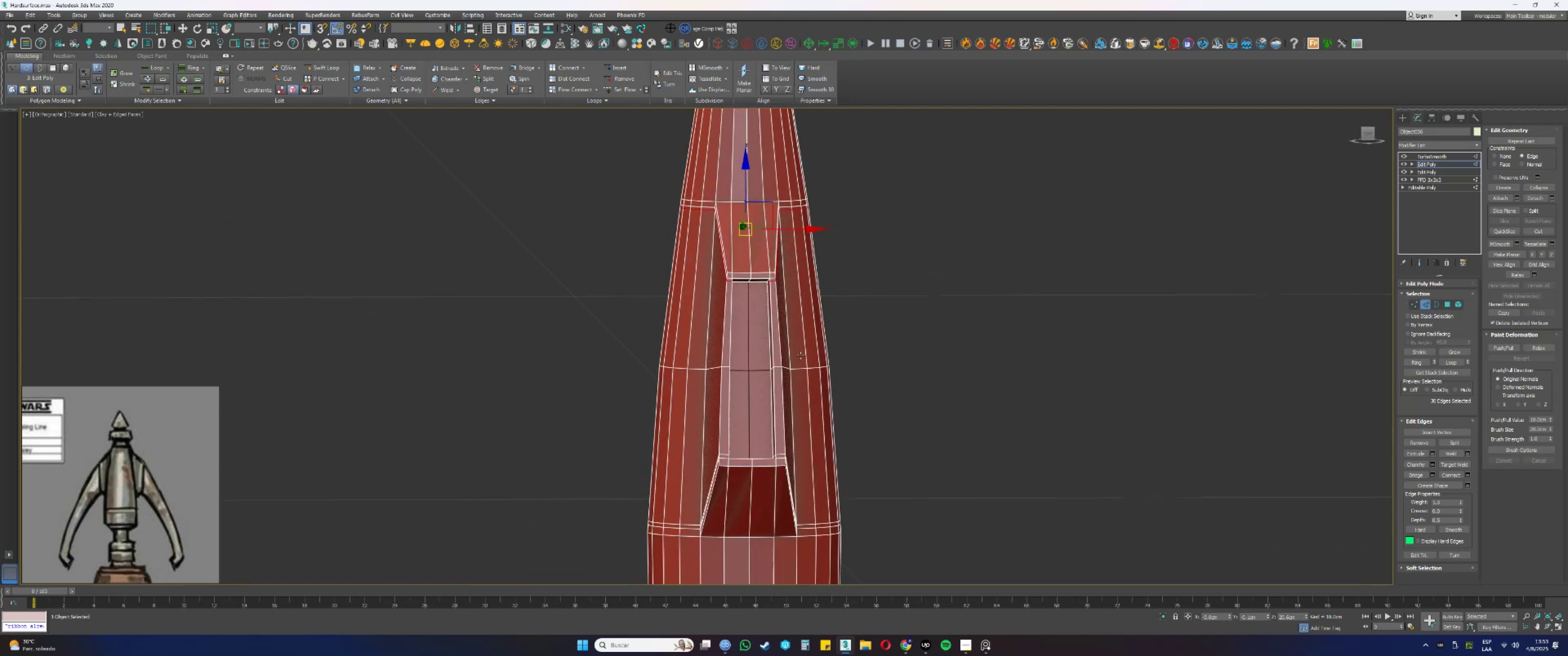 
hold_key(key=AltLeft, duration=0.47)
 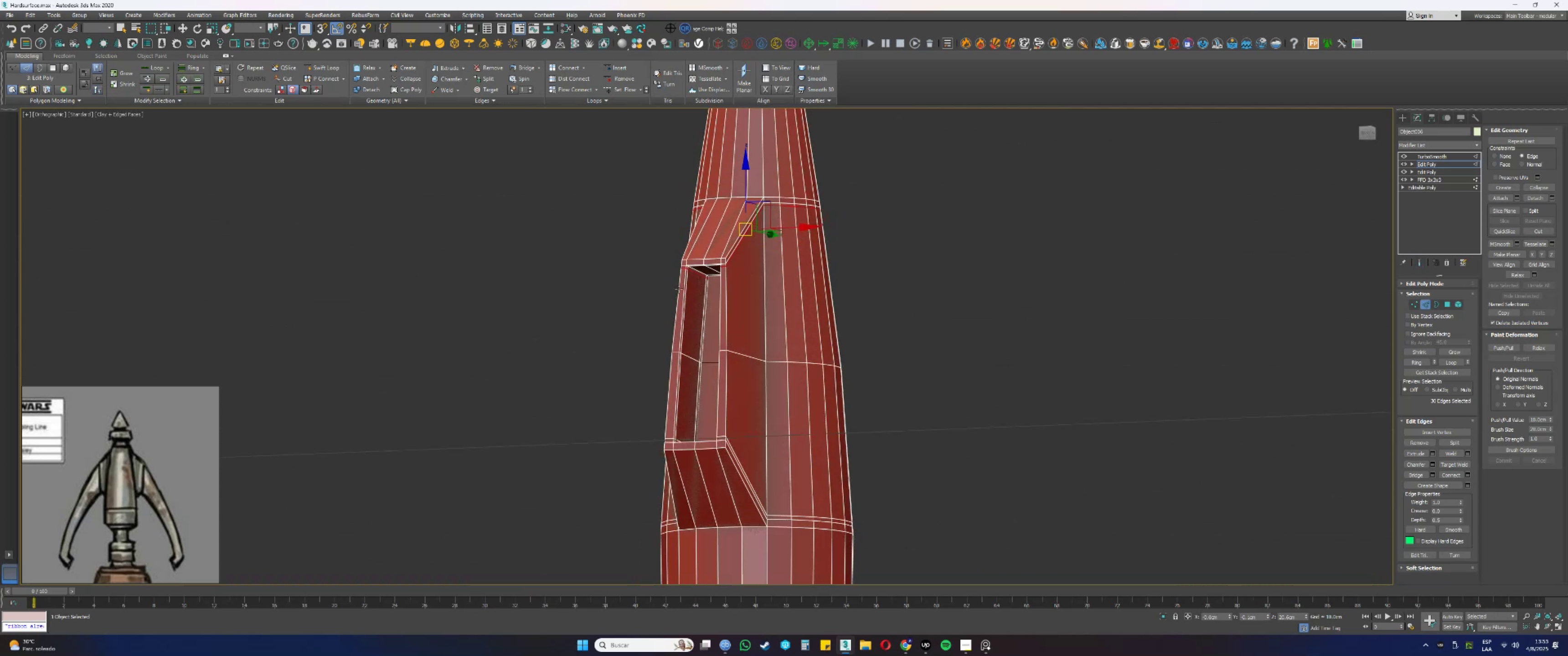 
scroll: coordinate [692, 260], scroll_direction: up, amount: 2.0
 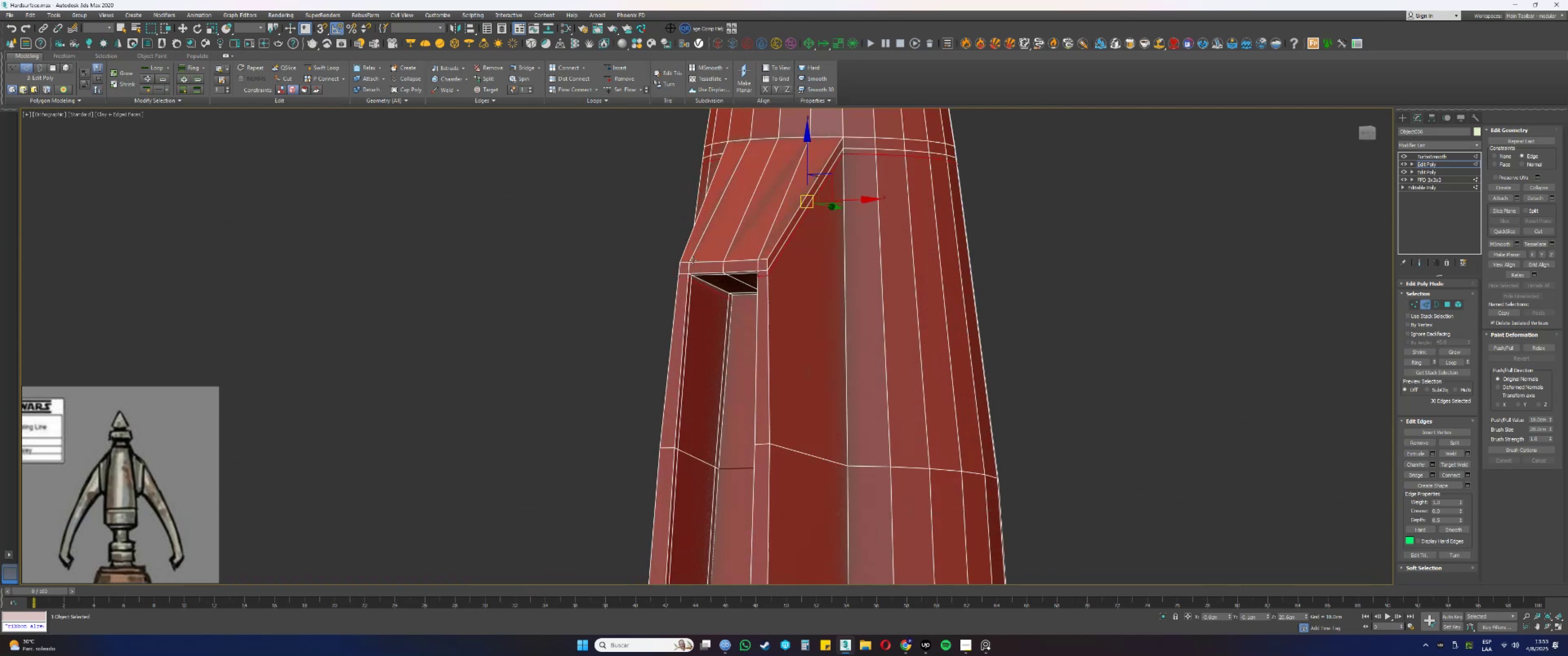 
key(Alt+AltLeft)
 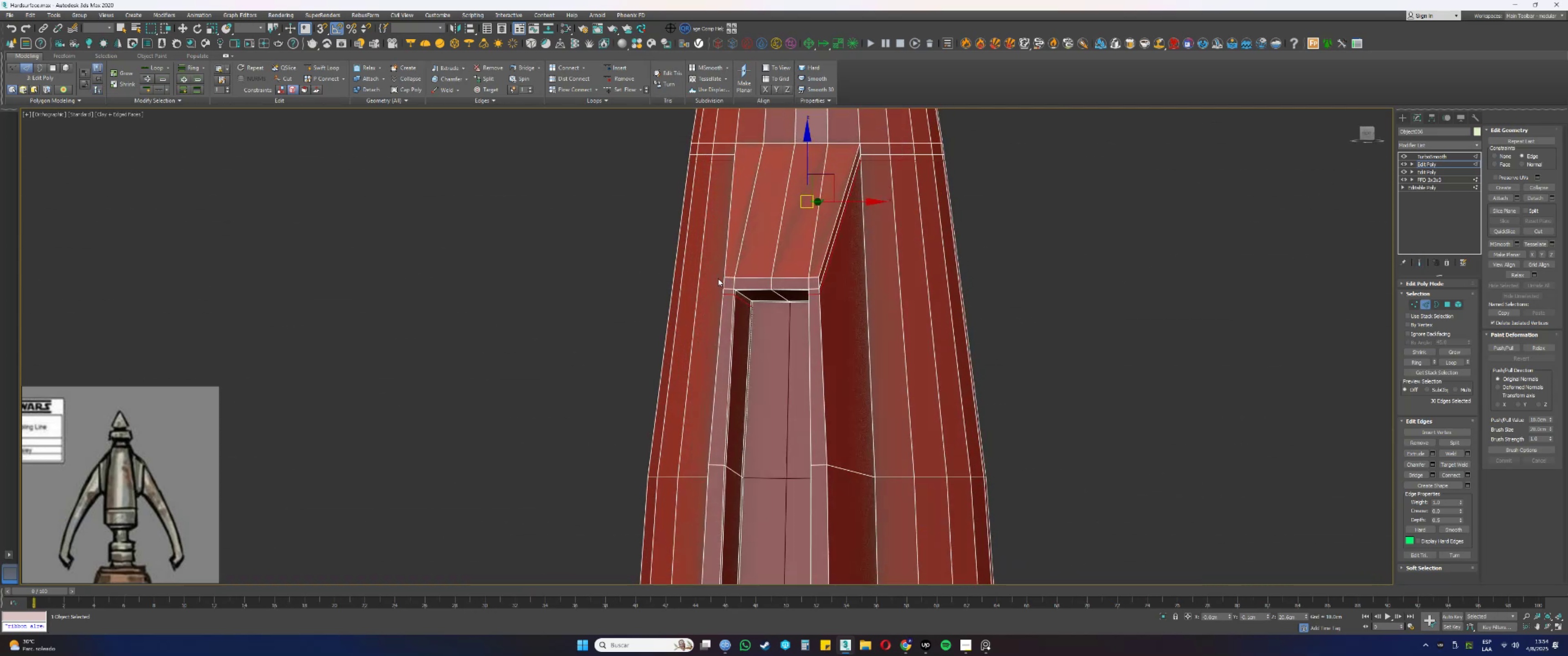 
scroll: coordinate [711, 308], scroll_direction: up, amount: 1.0
 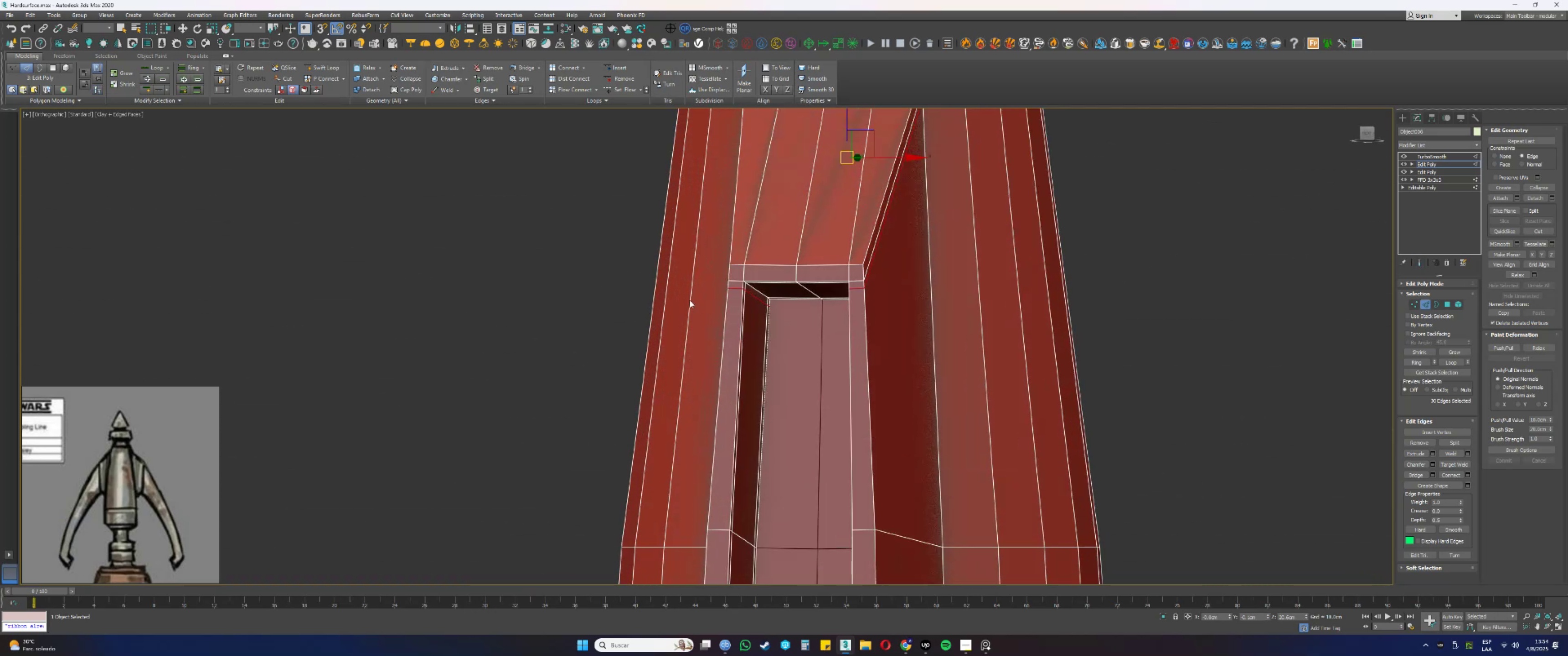 
left_click([536, 273])
 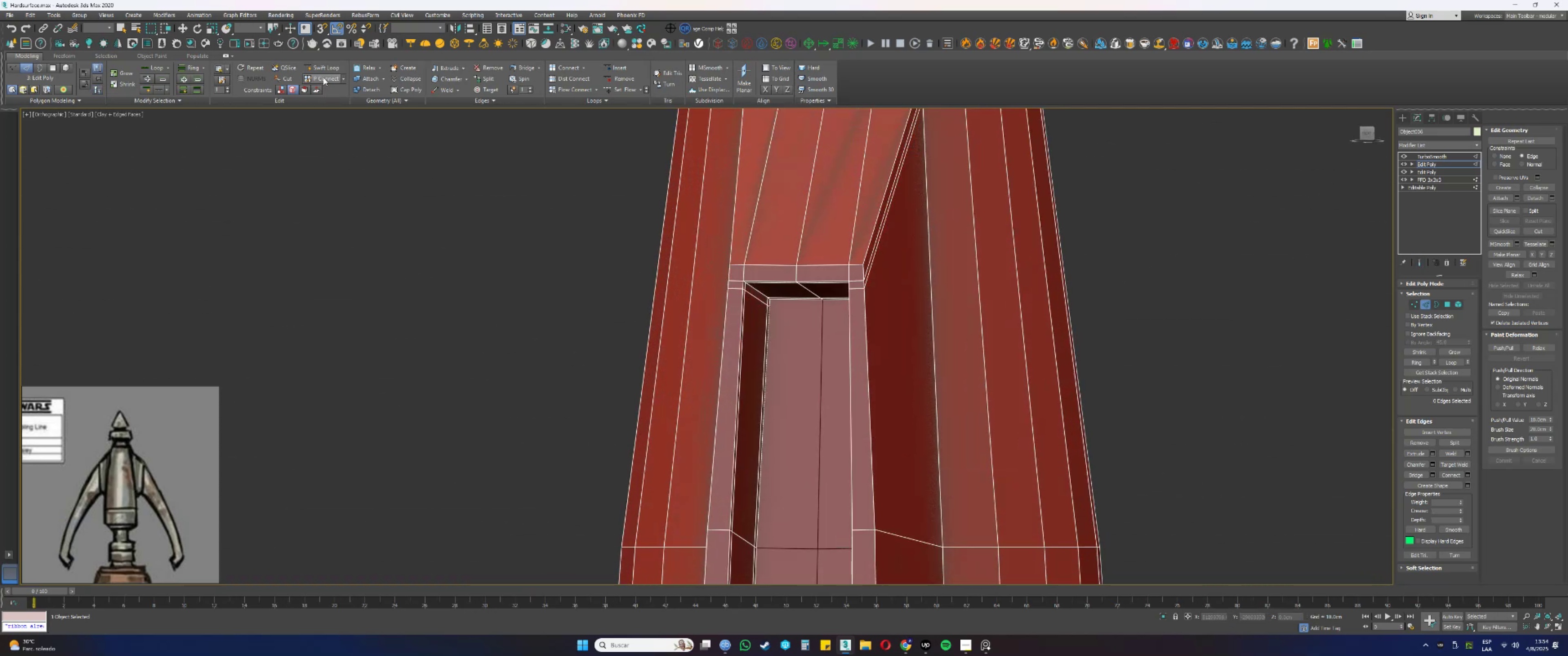 
left_click([328, 67])
 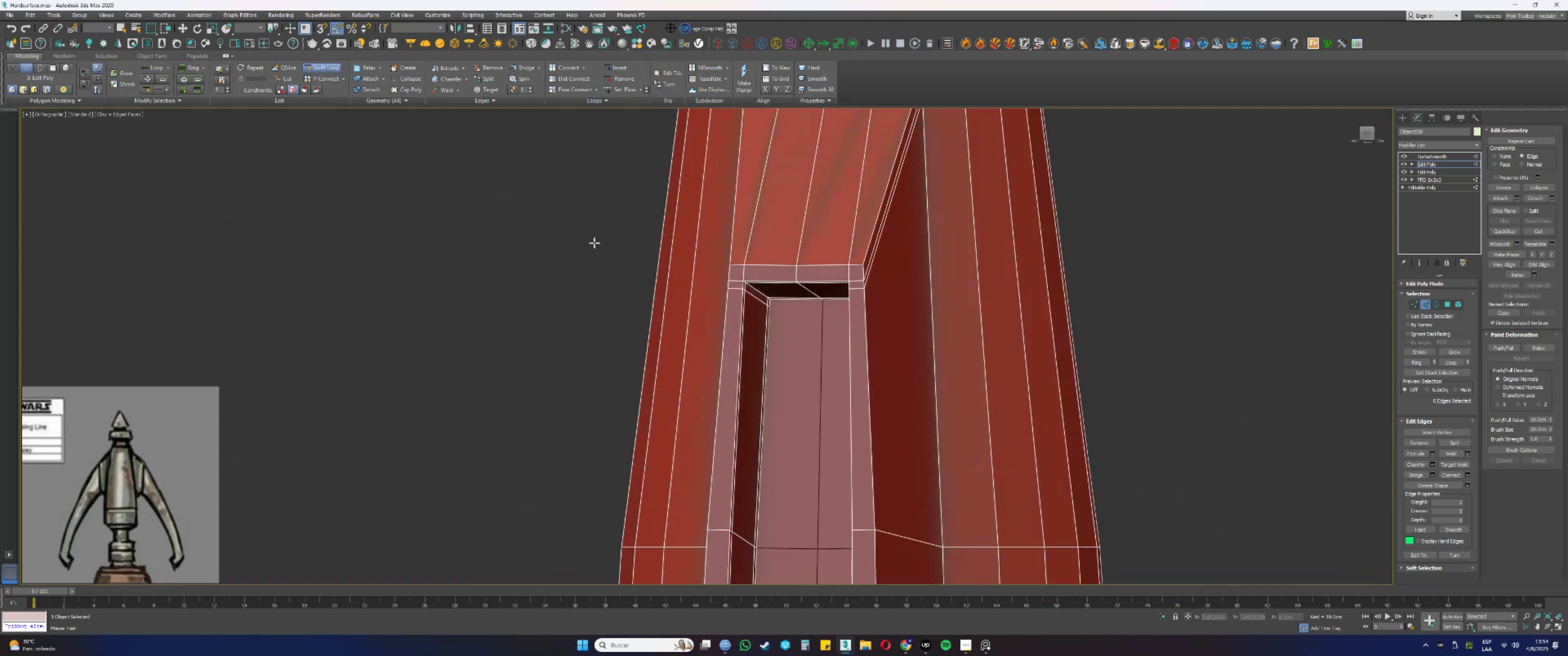 
scroll: coordinate [728, 277], scroll_direction: up, amount: 2.0
 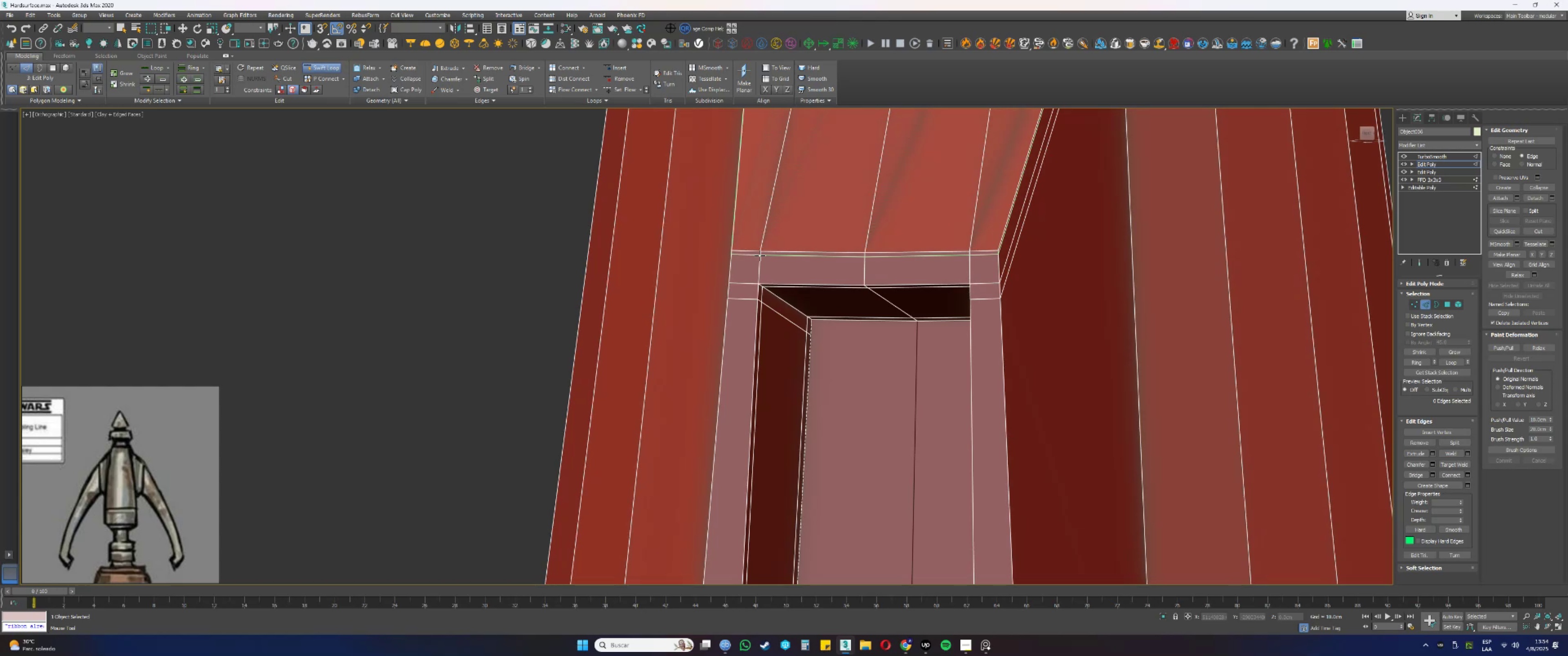 
wait(5.86)
 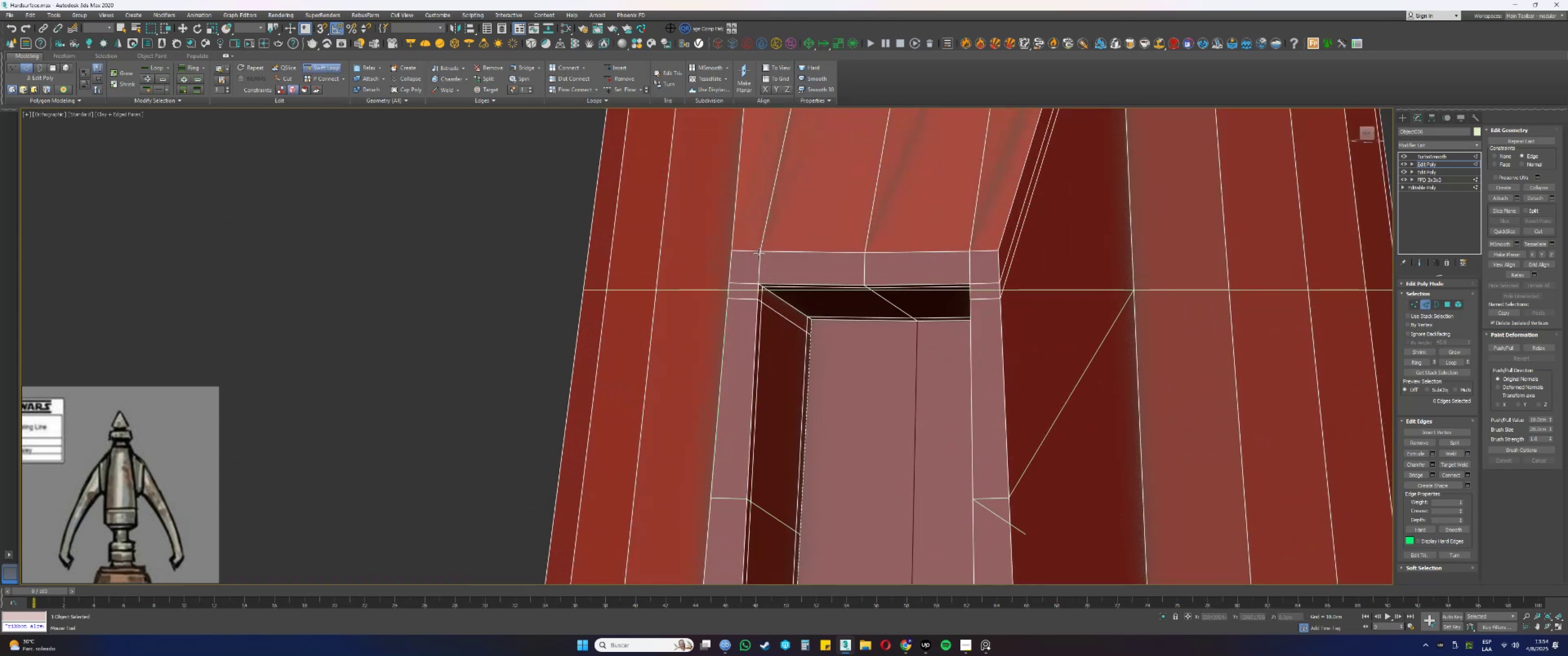 
scroll: coordinate [761, 271], scroll_direction: down, amount: 2.0
 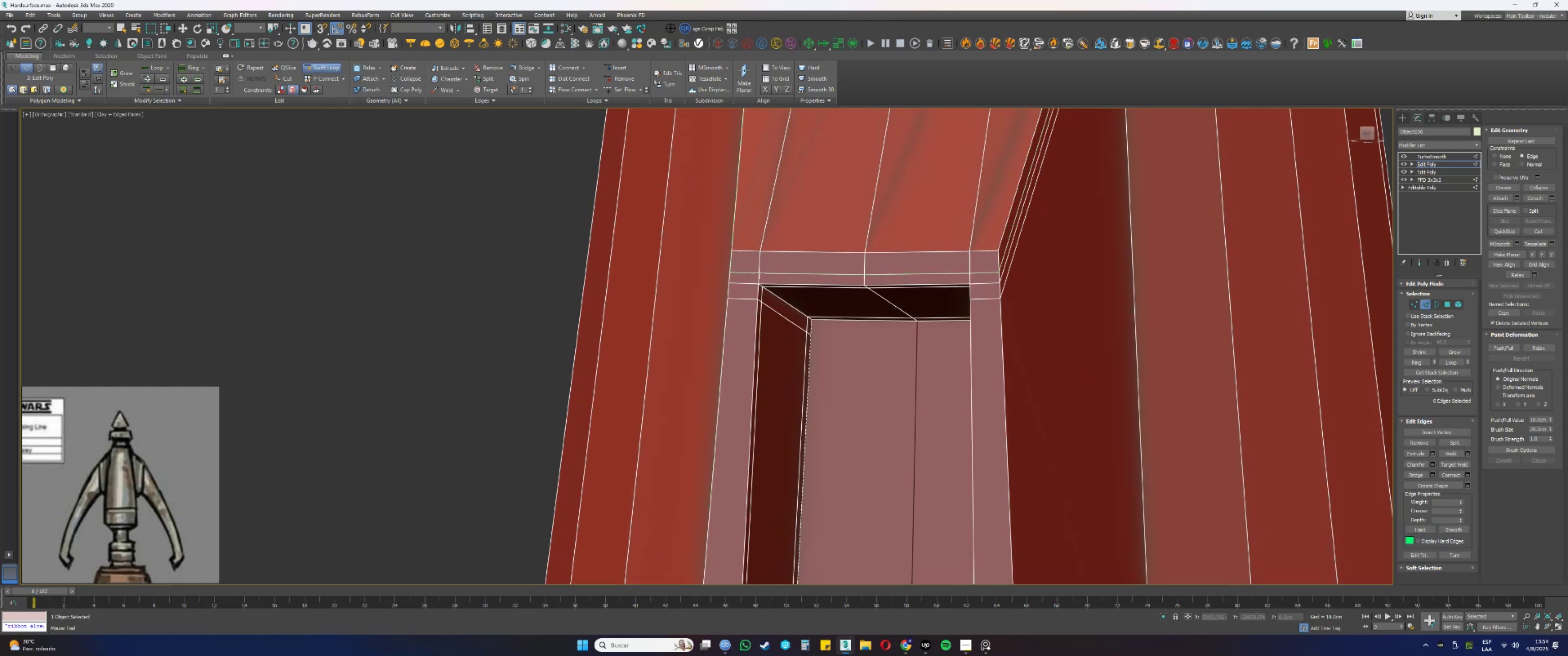 
hold_key(key=AltLeft, duration=0.37)
 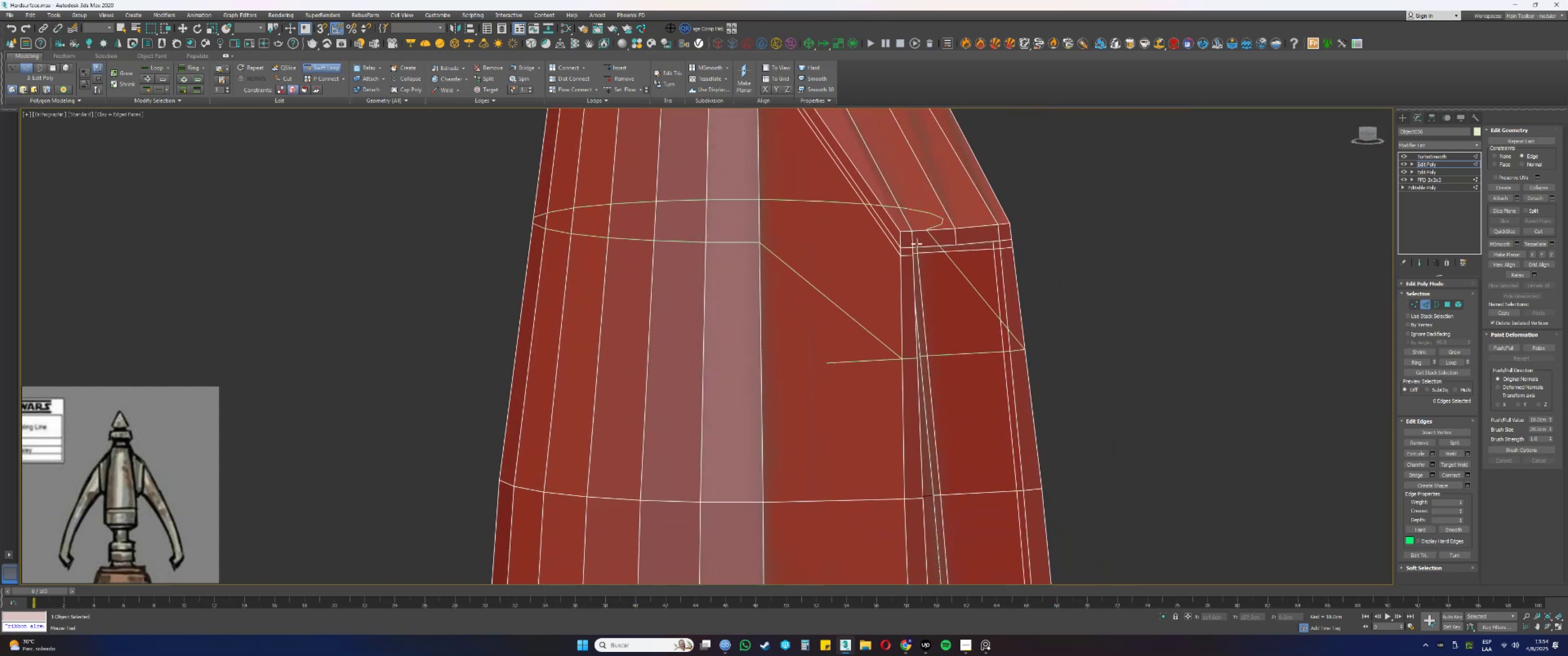 
scroll: coordinate [911, 246], scroll_direction: up, amount: 1.0
 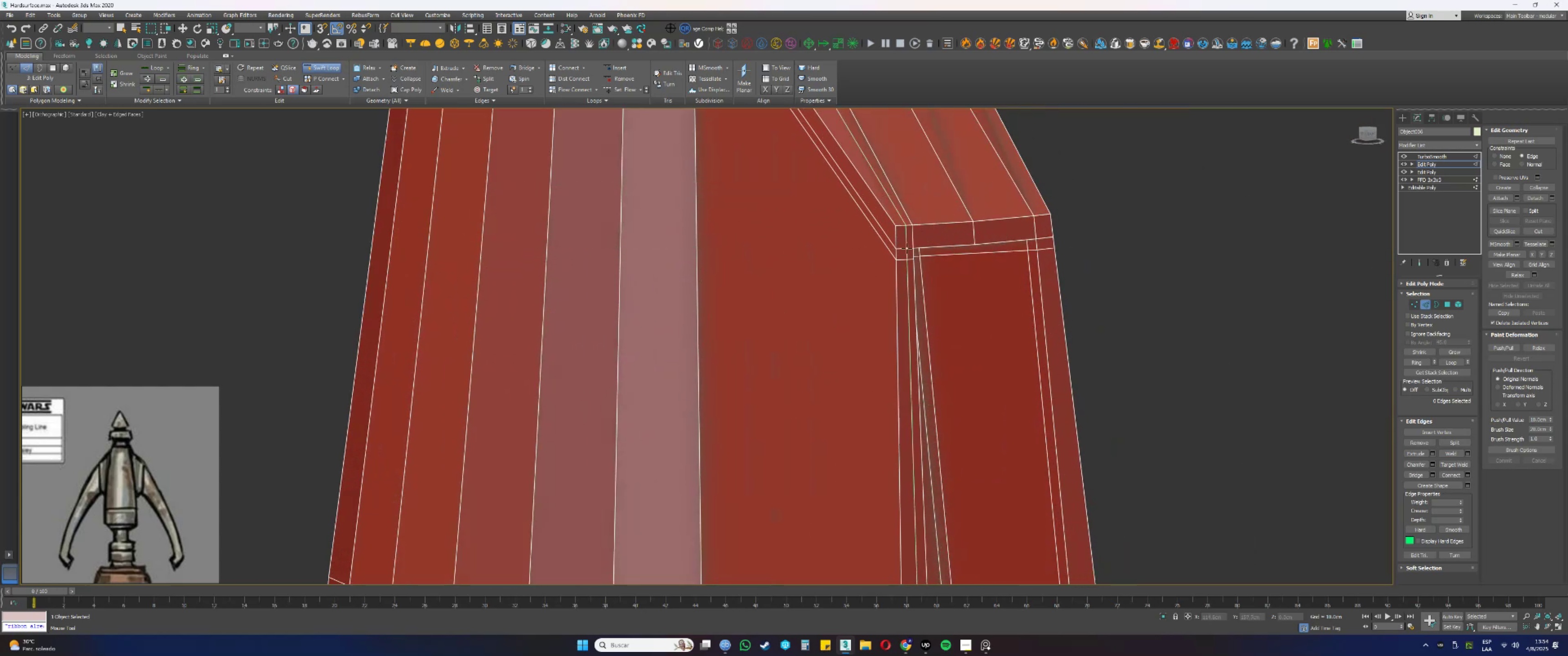 
scroll: coordinate [846, 280], scroll_direction: down, amount: 5.0
 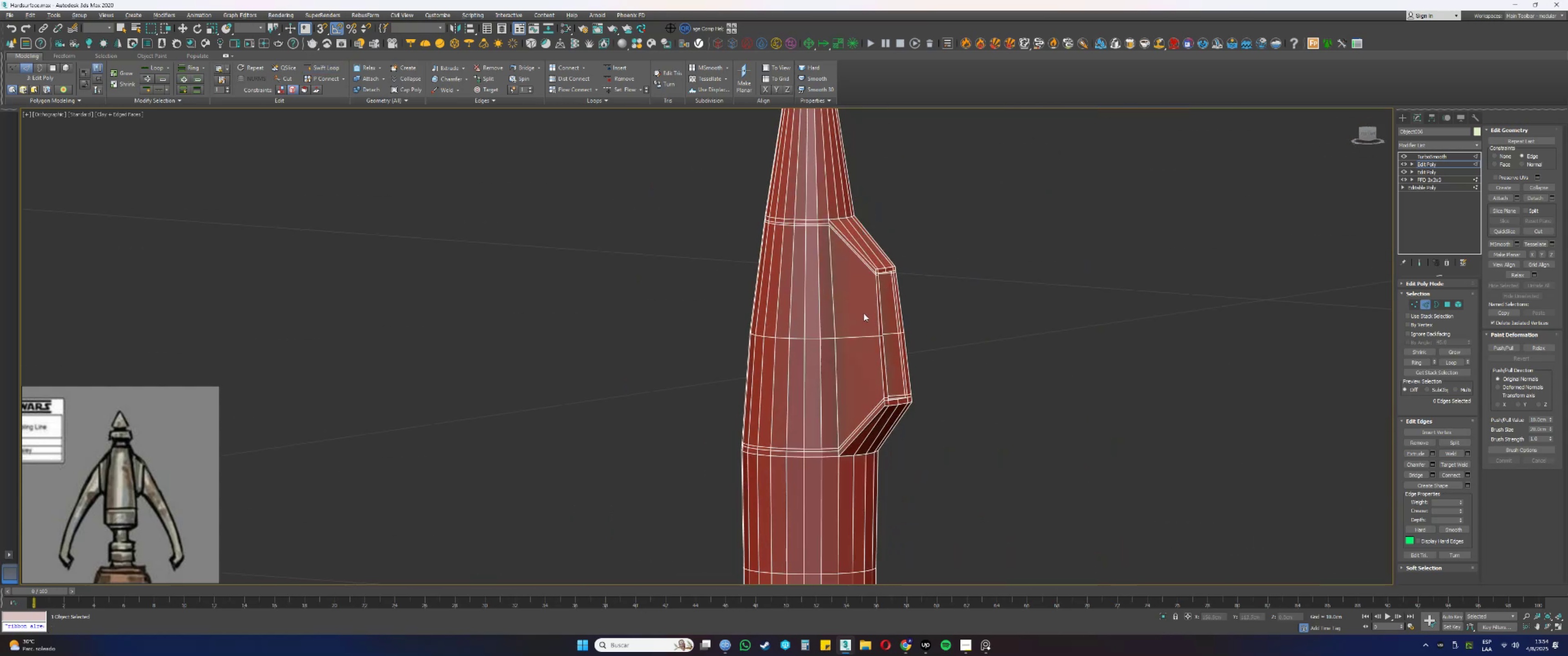 
right_click([846, 281])
 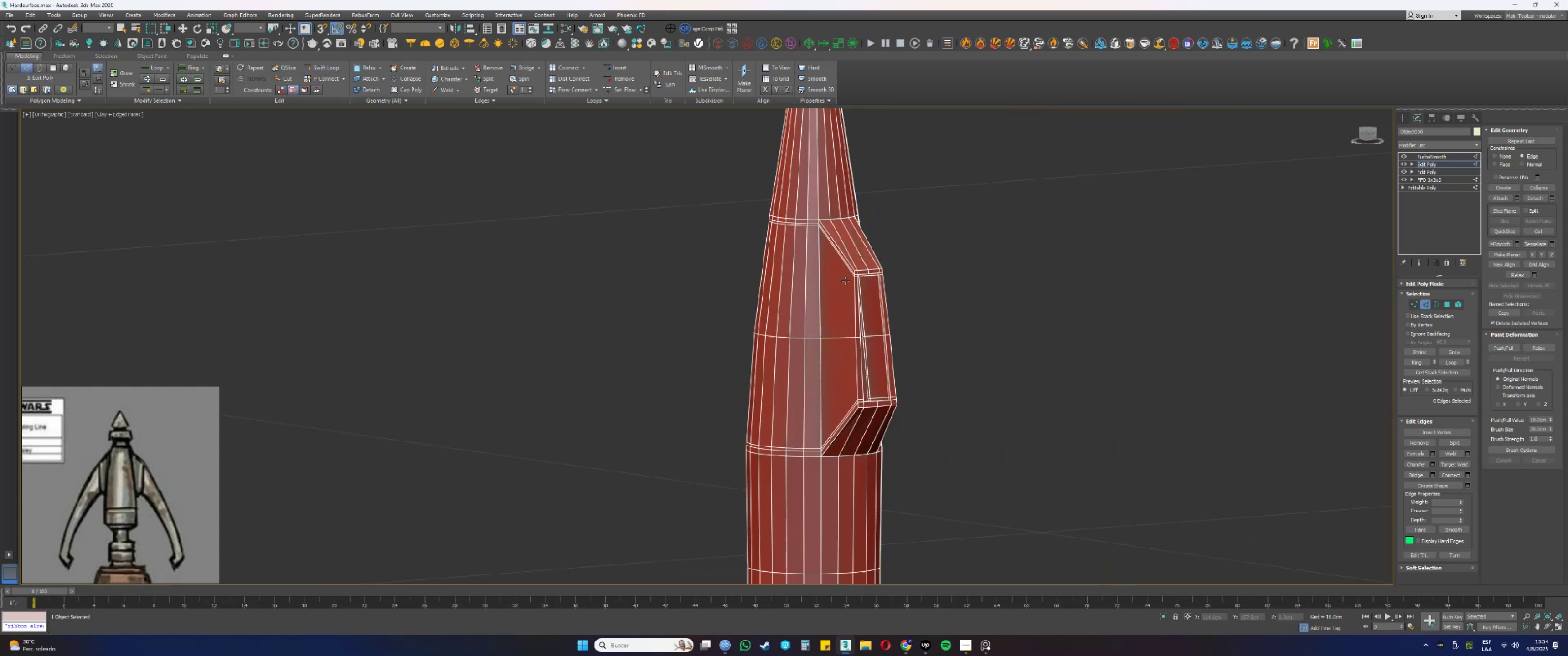 
key(Alt+AltLeft)
 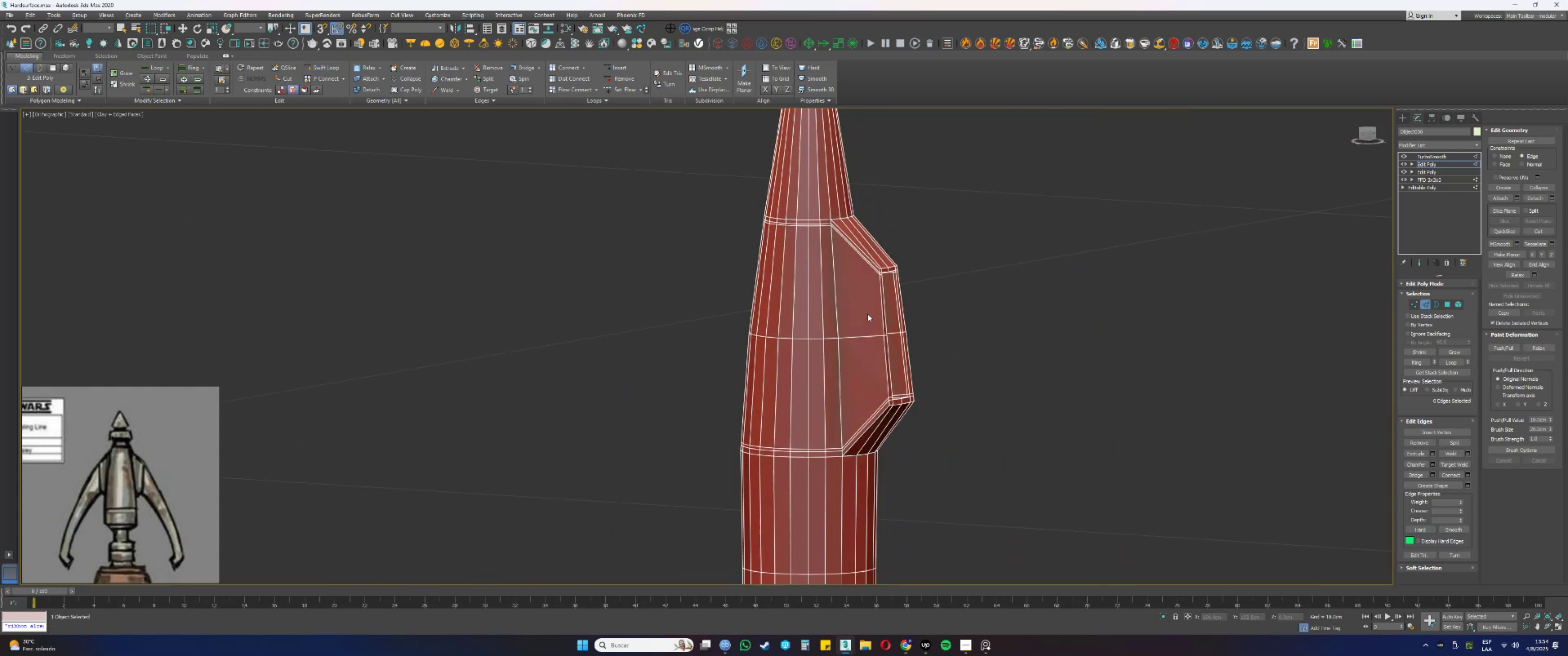 
key(Alt+AltLeft)
 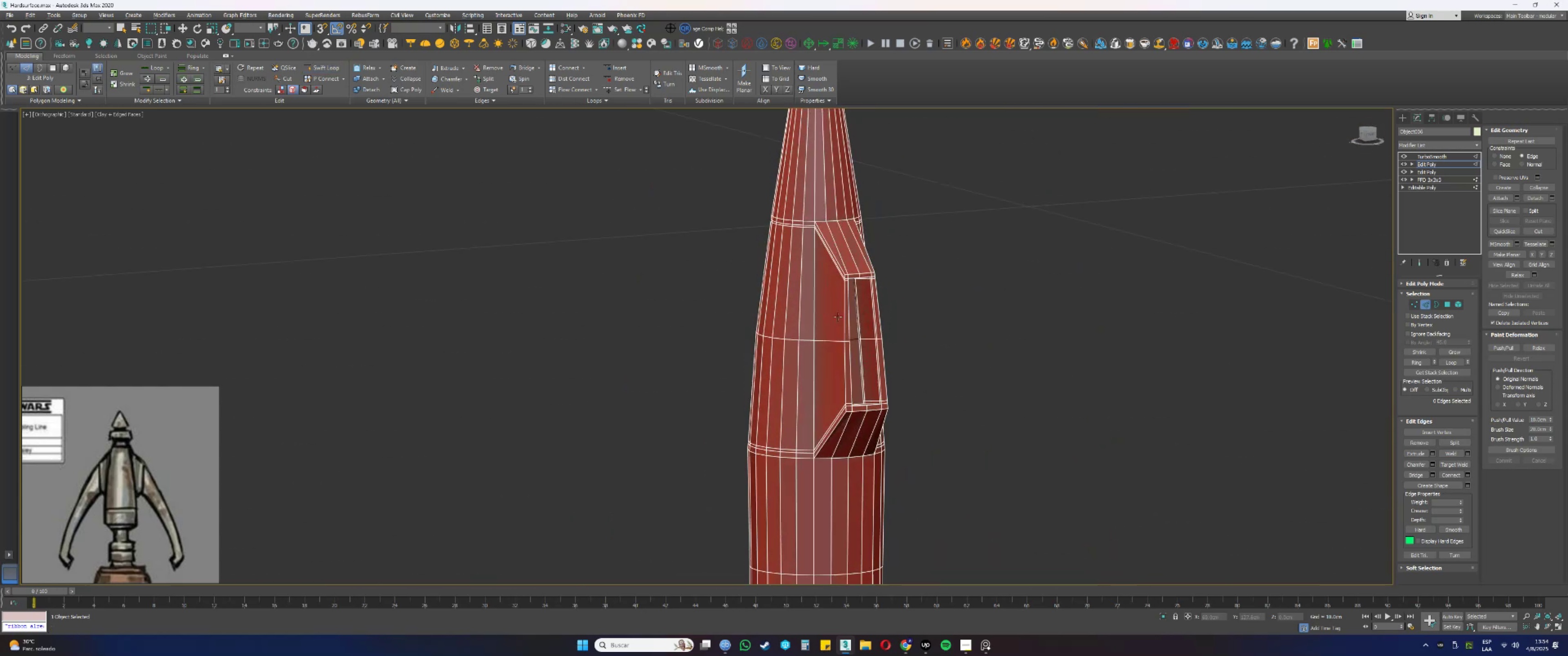 
key(Alt+AltLeft)
 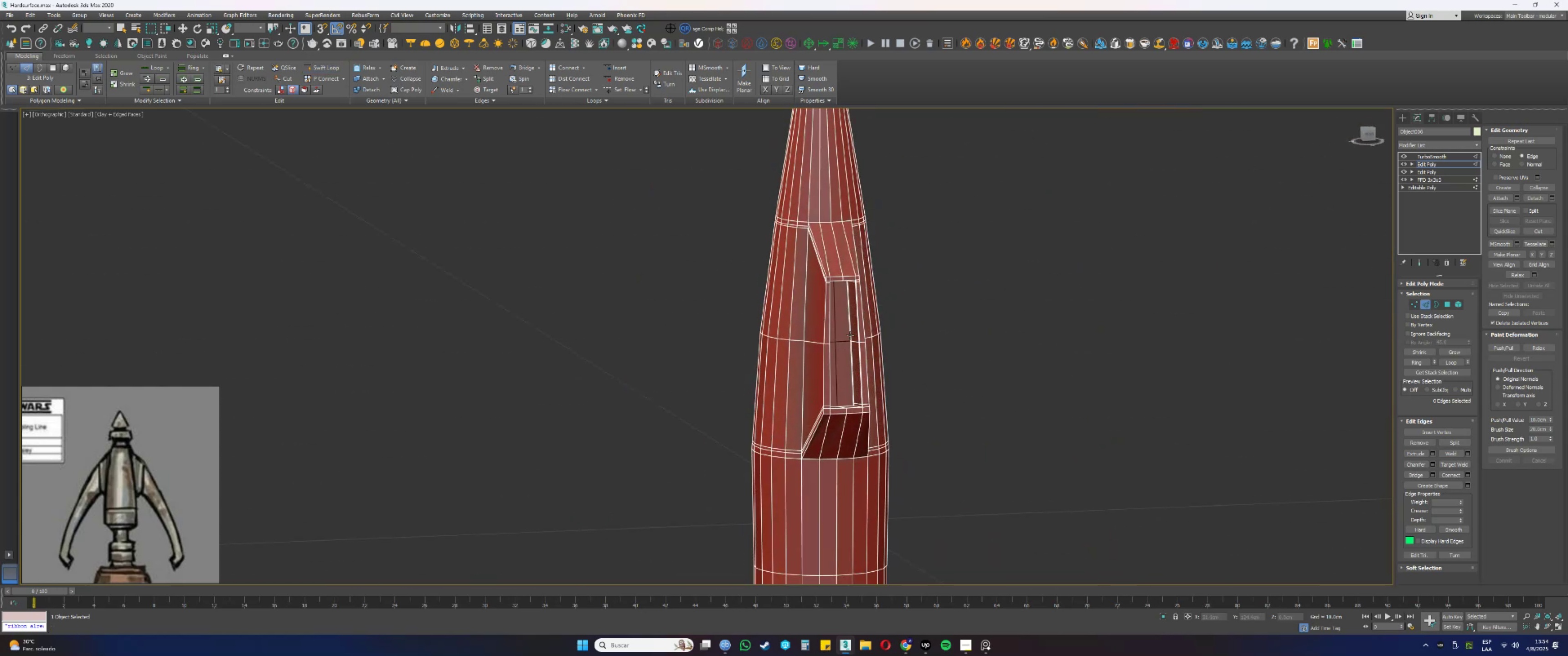 
key(2)
 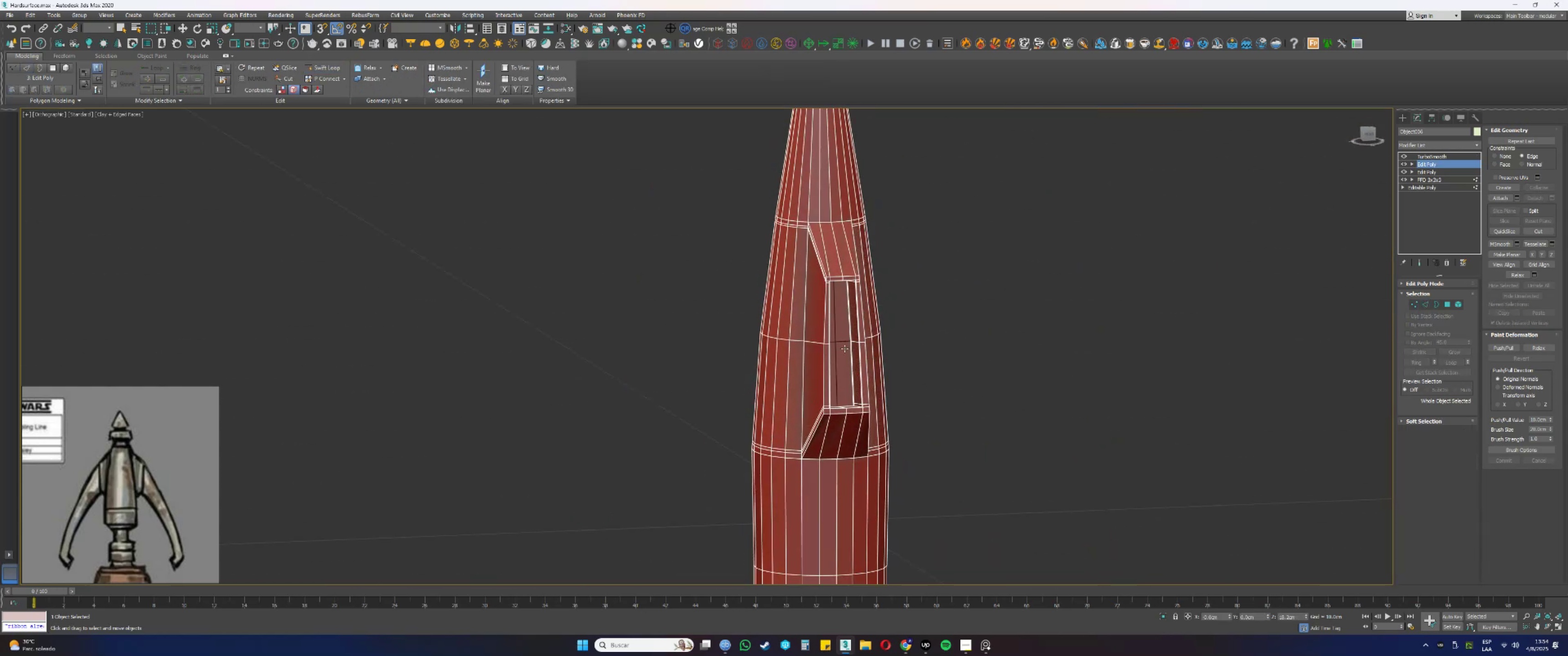 
left_click([838, 349])
 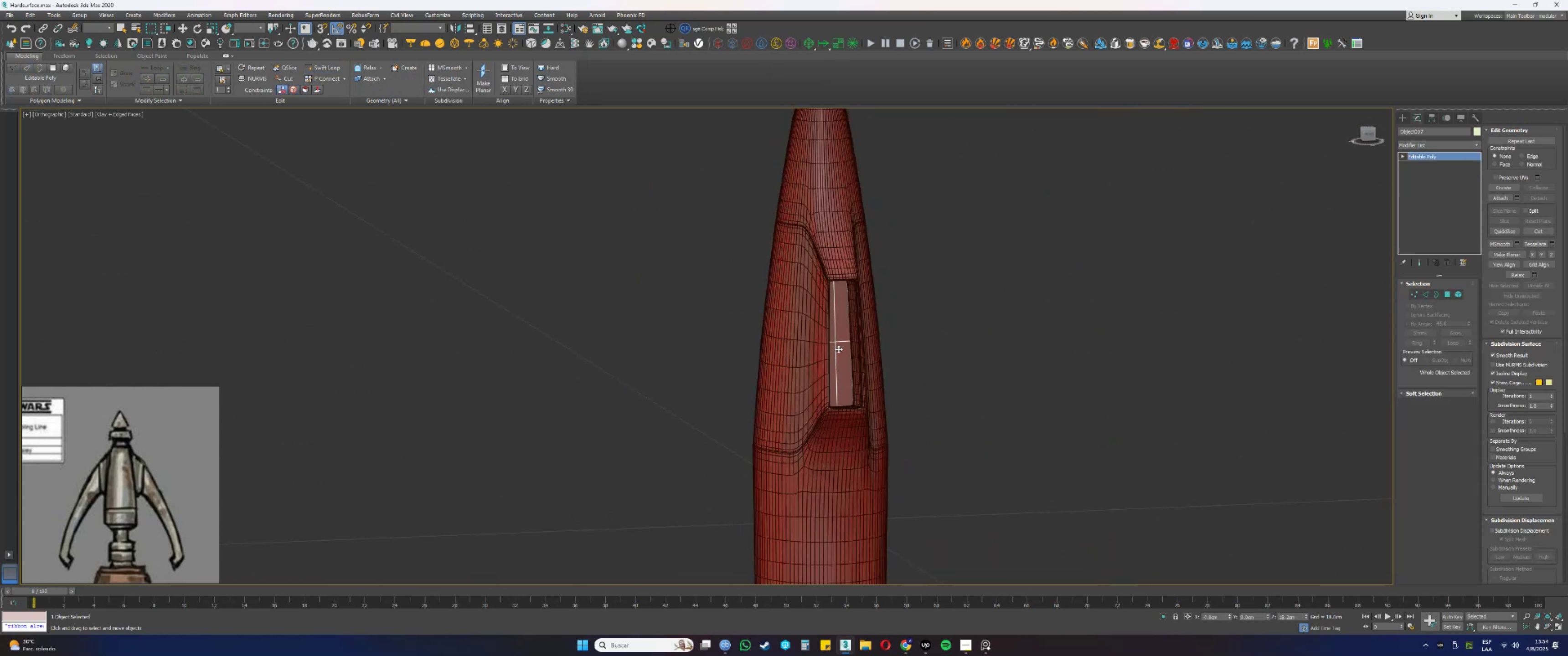 
hold_key(key=AltLeft, duration=0.33)
 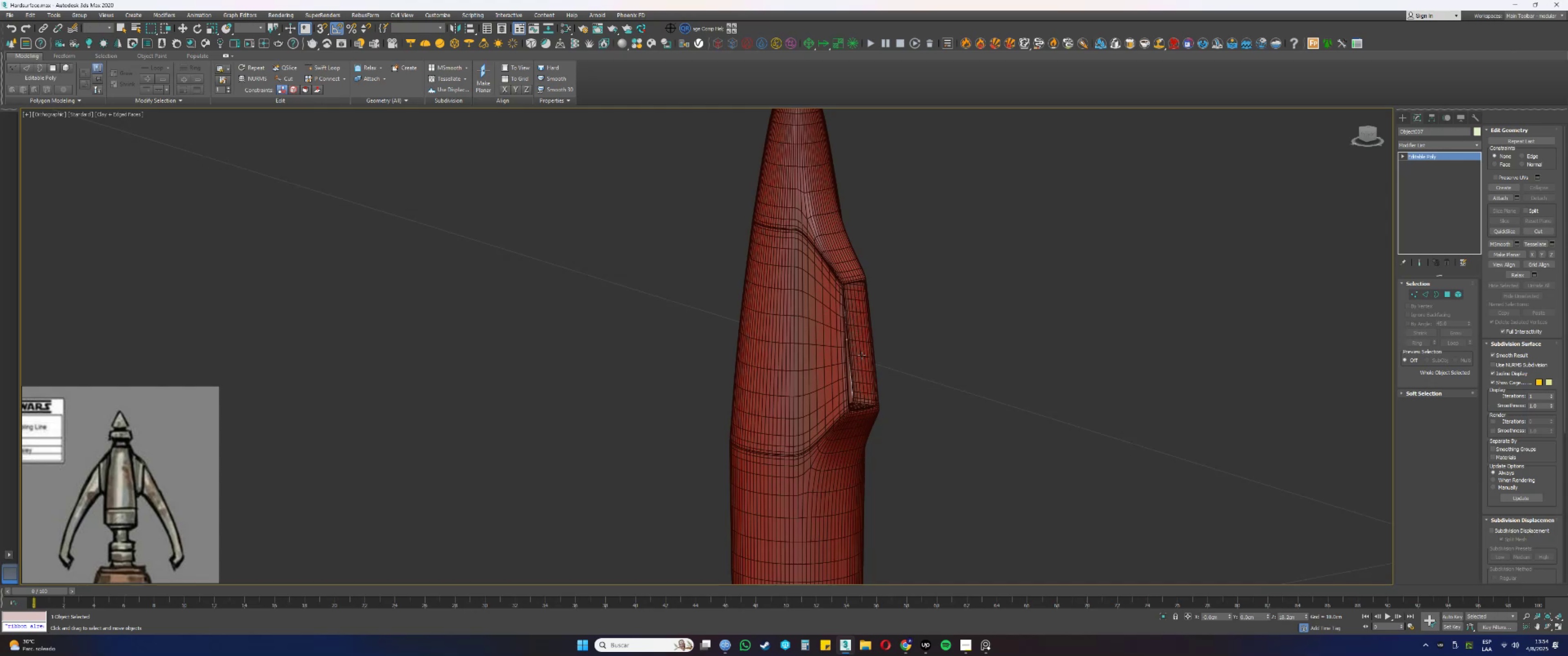 
key(Alt+AltLeft)
 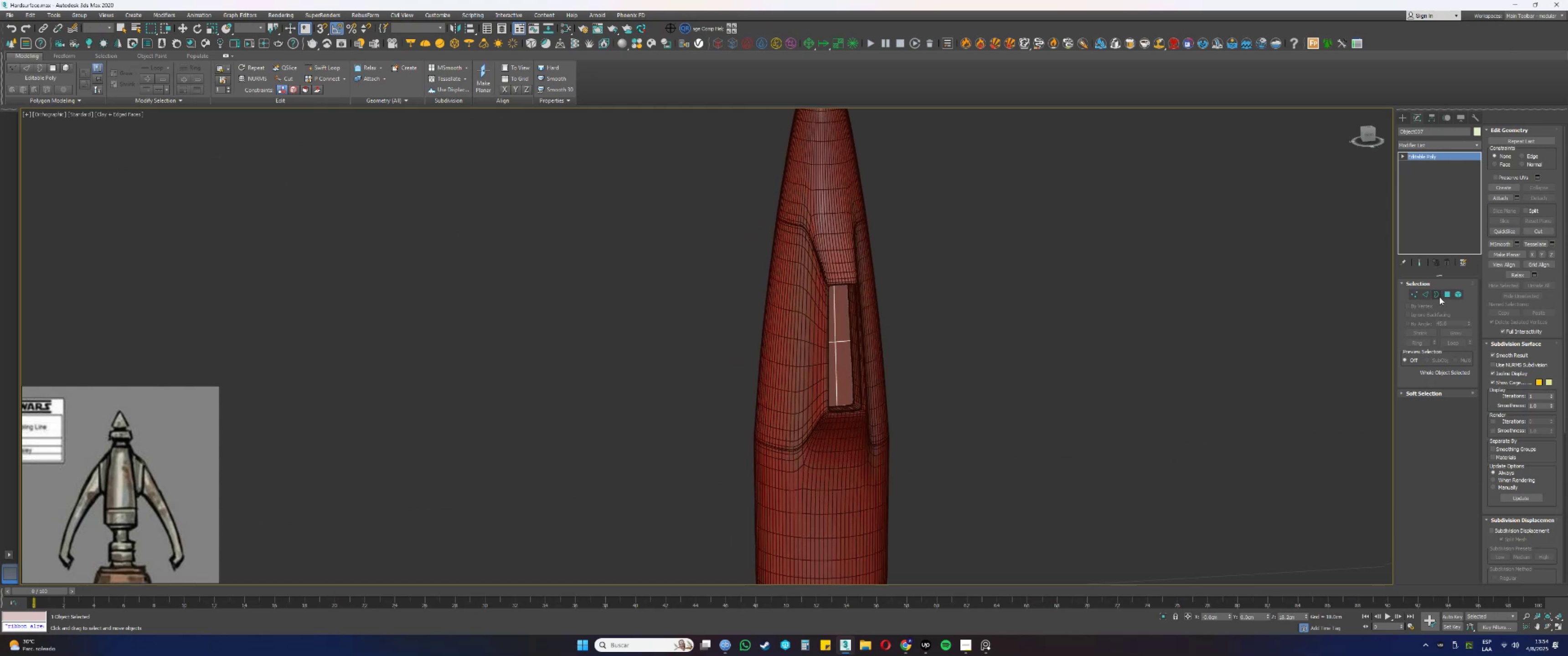 
key(4)
 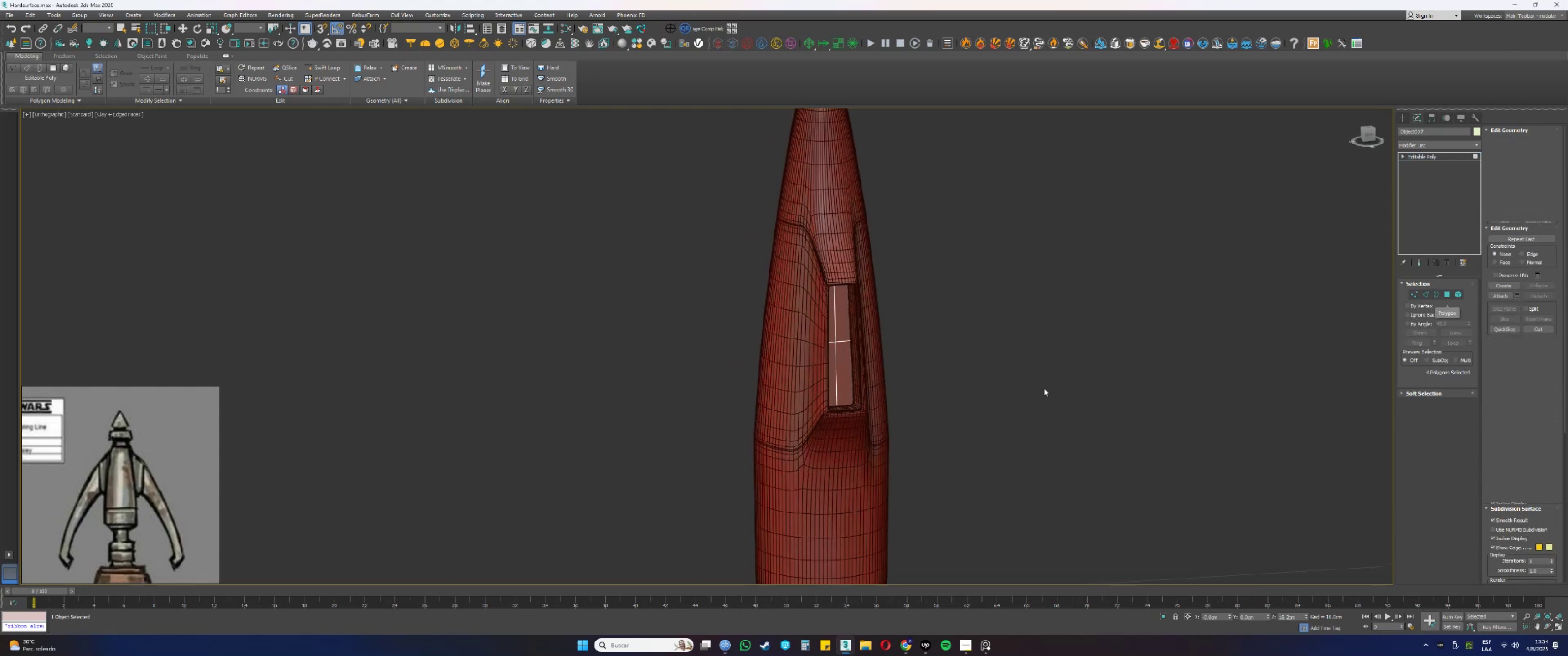 
left_click_drag(start_coordinate=[957, 440], to_coordinate=[676, 215])
 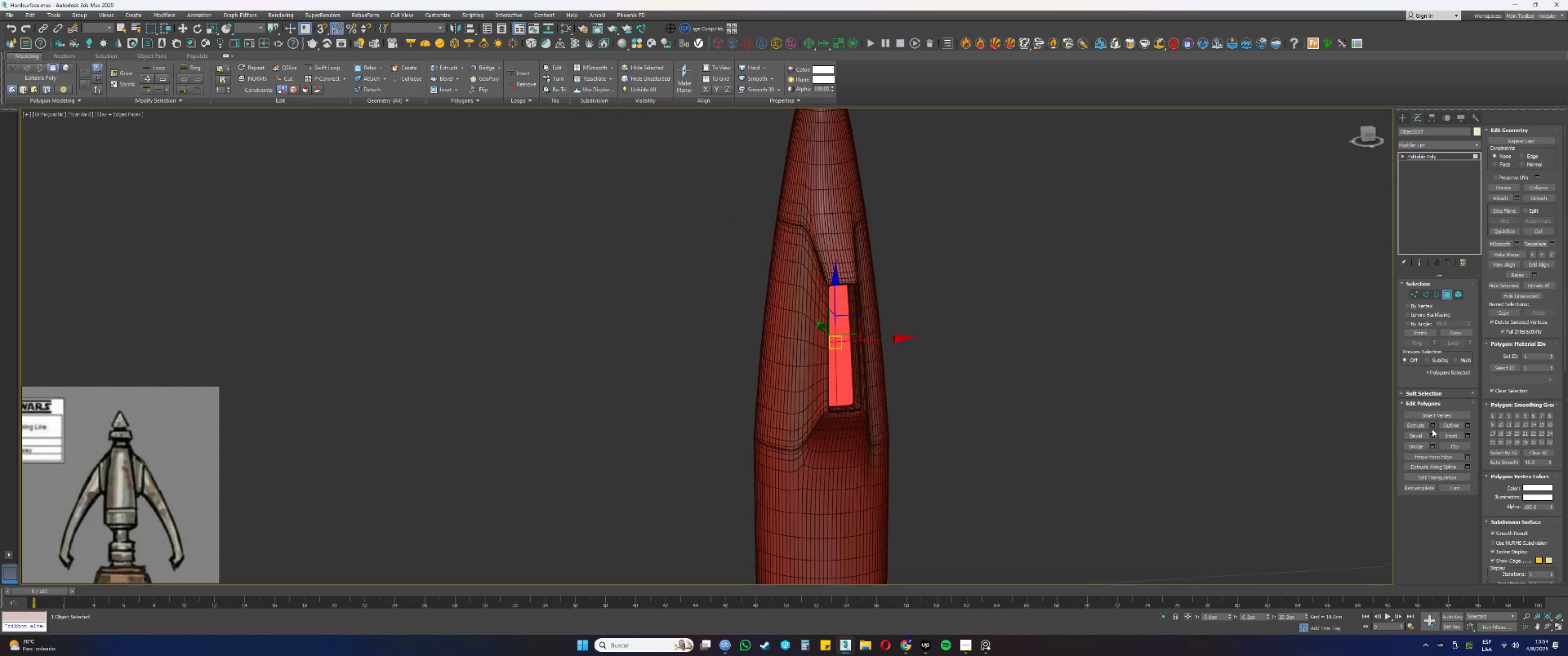 
left_click([1434, 426])
 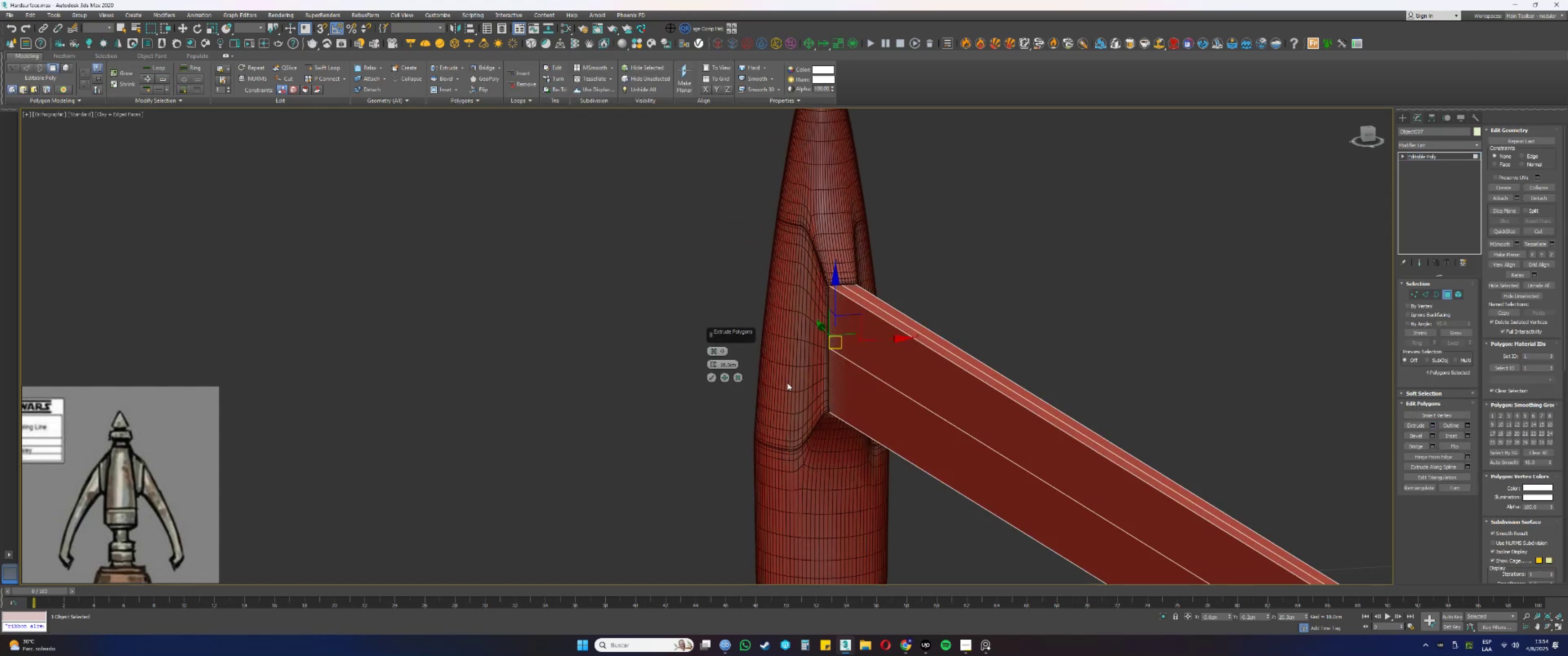 
left_click([717, 365])
 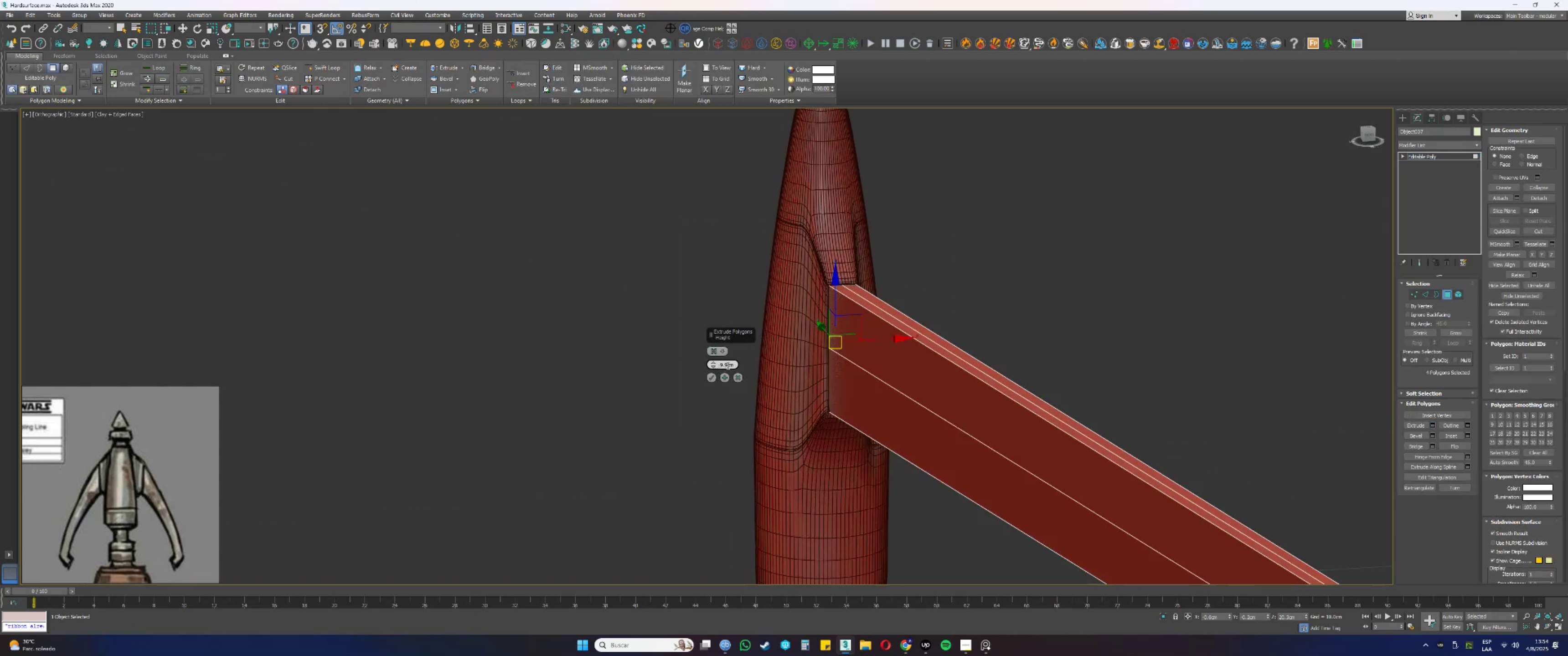 
triple_click([727, 365])
 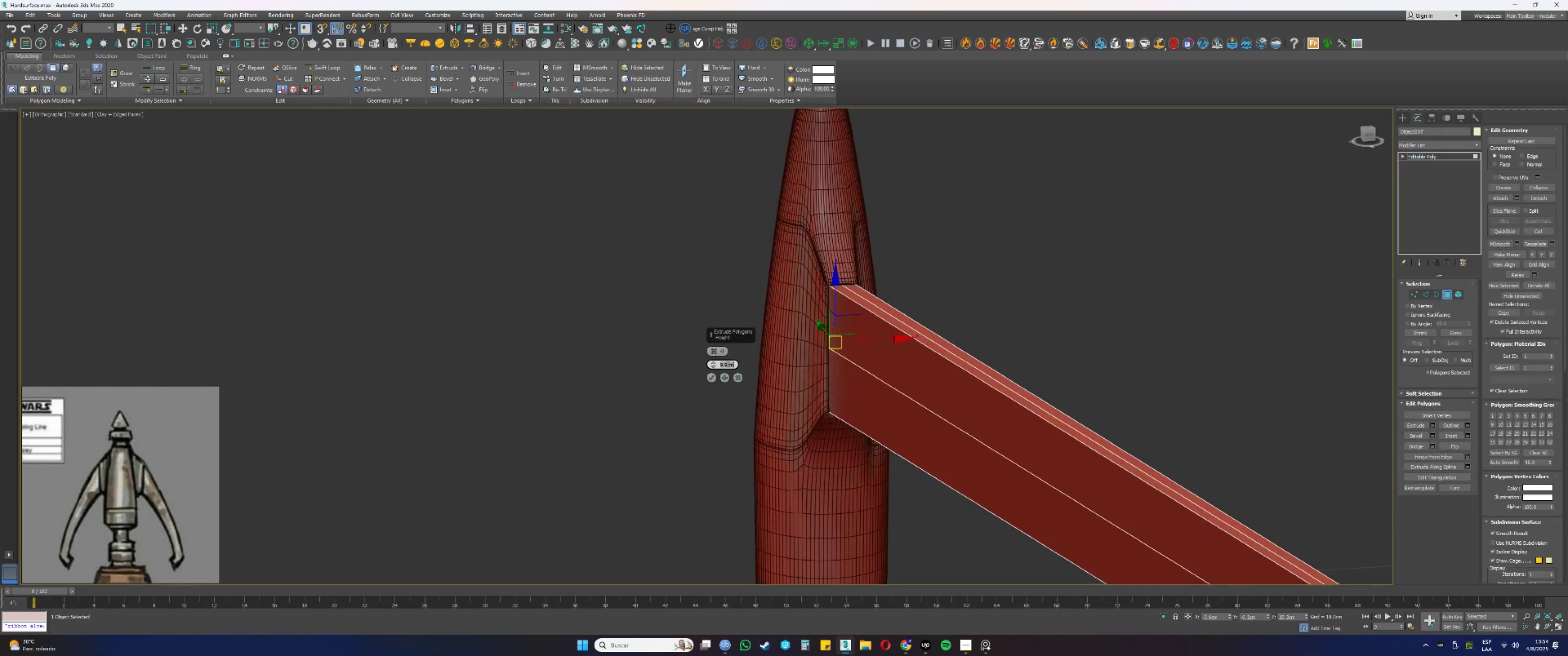 
type(1)
key(NumpadEnter)
type(fz)
 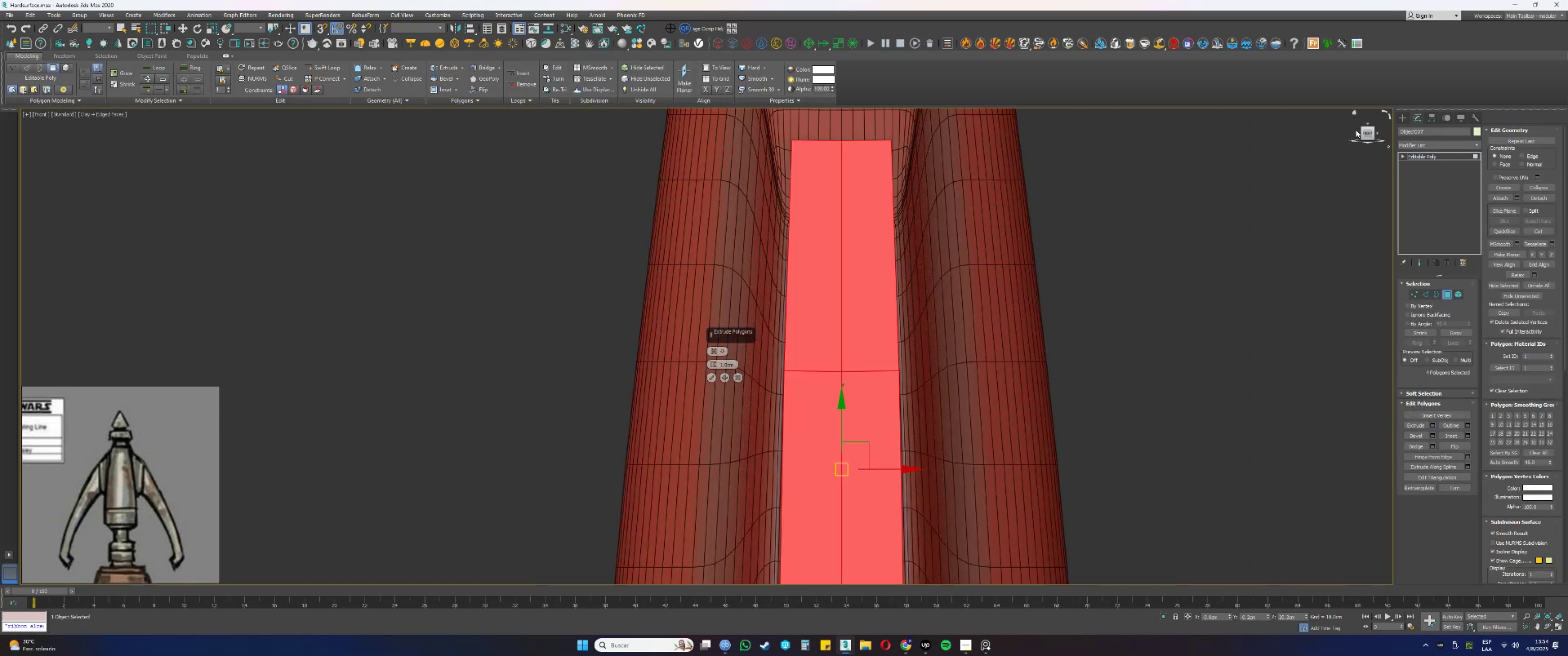 
left_click([1357, 131])
 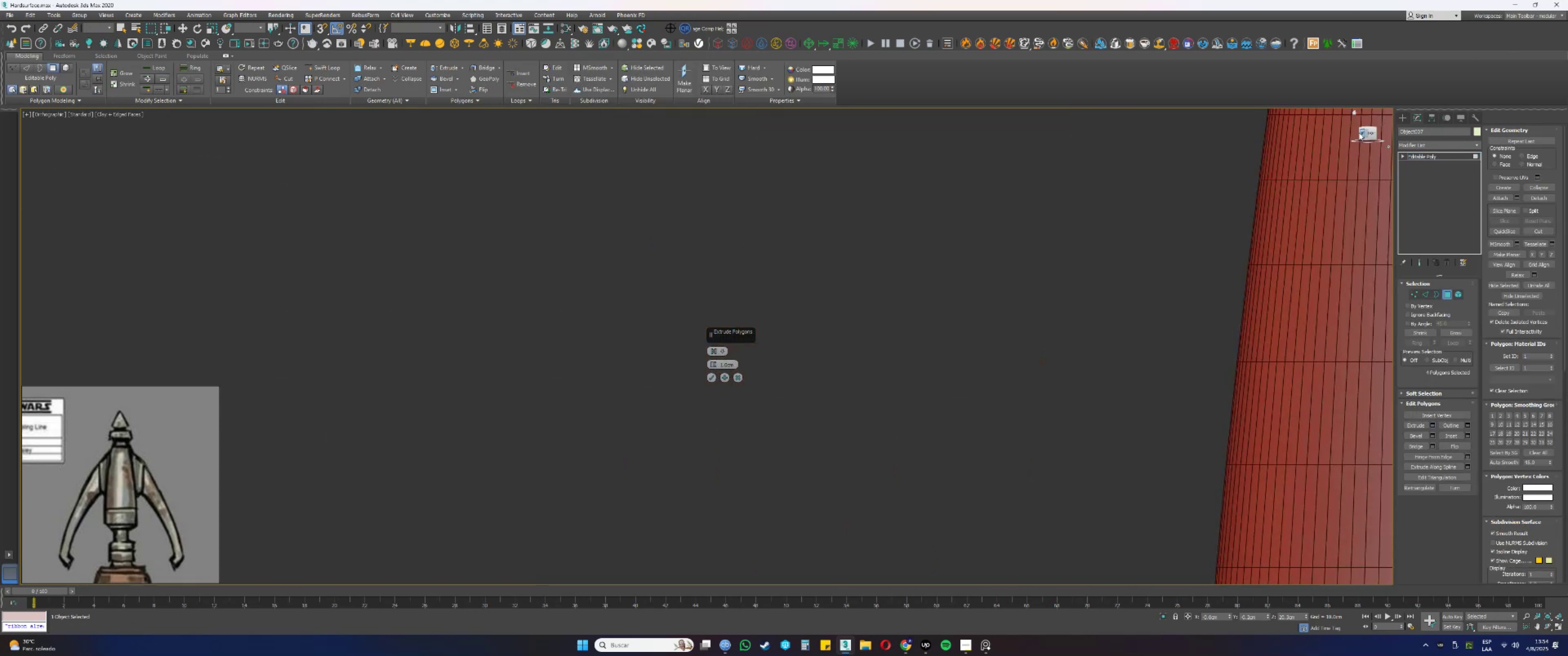 
type(zzz)
 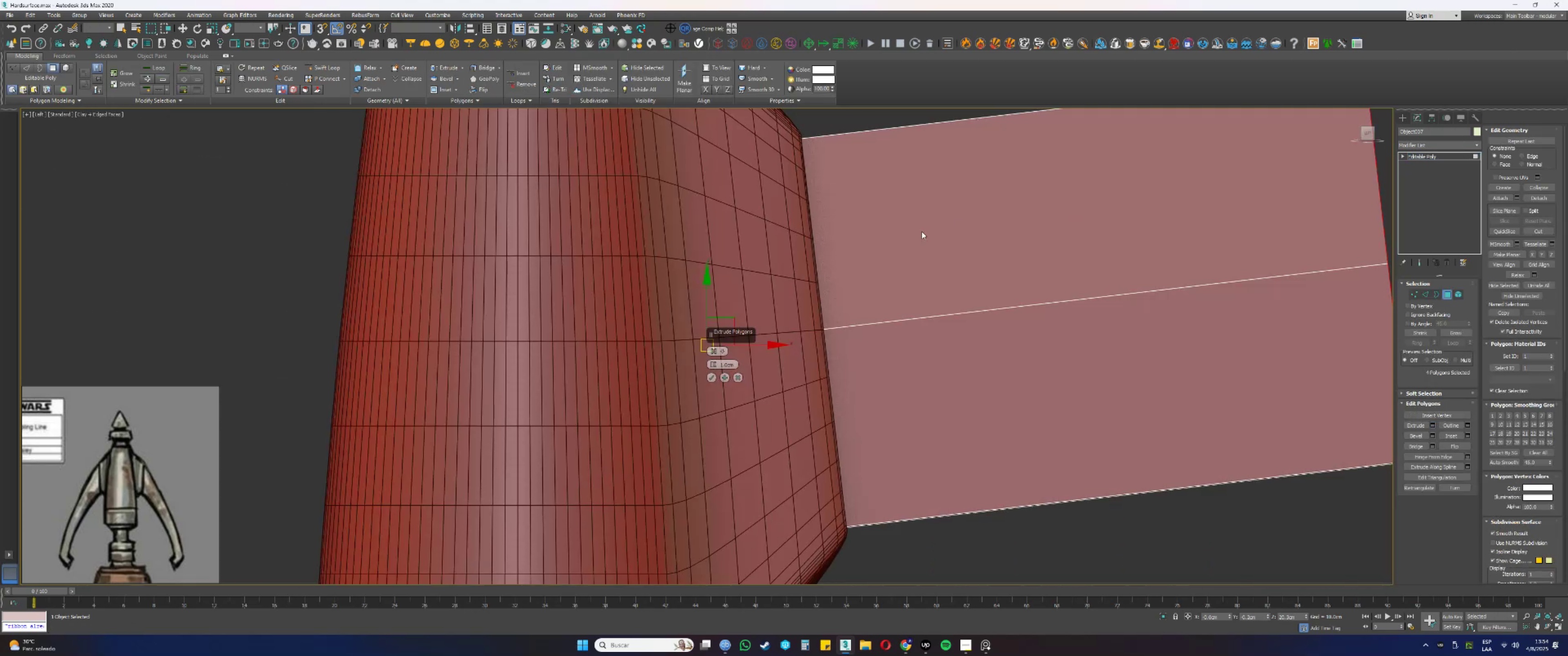 
scroll: coordinate [910, 221], scroll_direction: down, amount: 5.0
 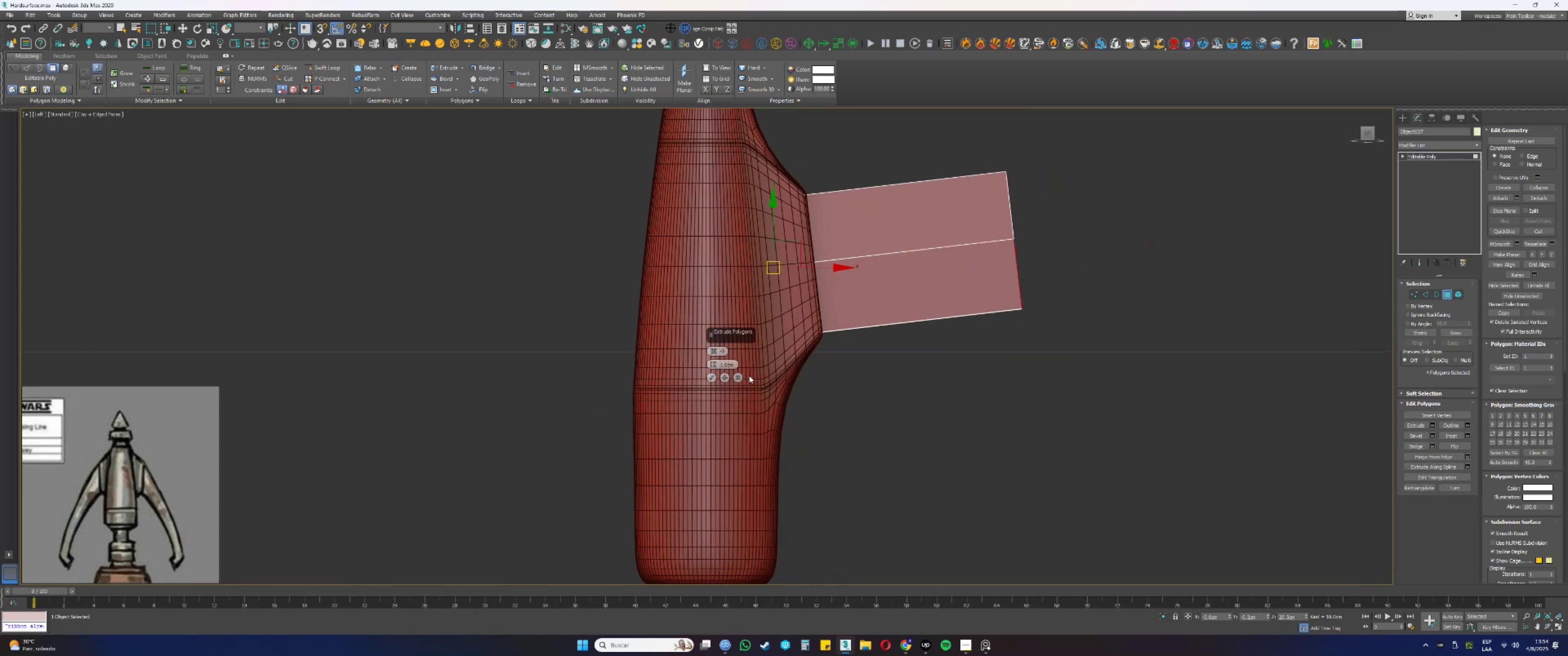 
left_click([708, 379])
 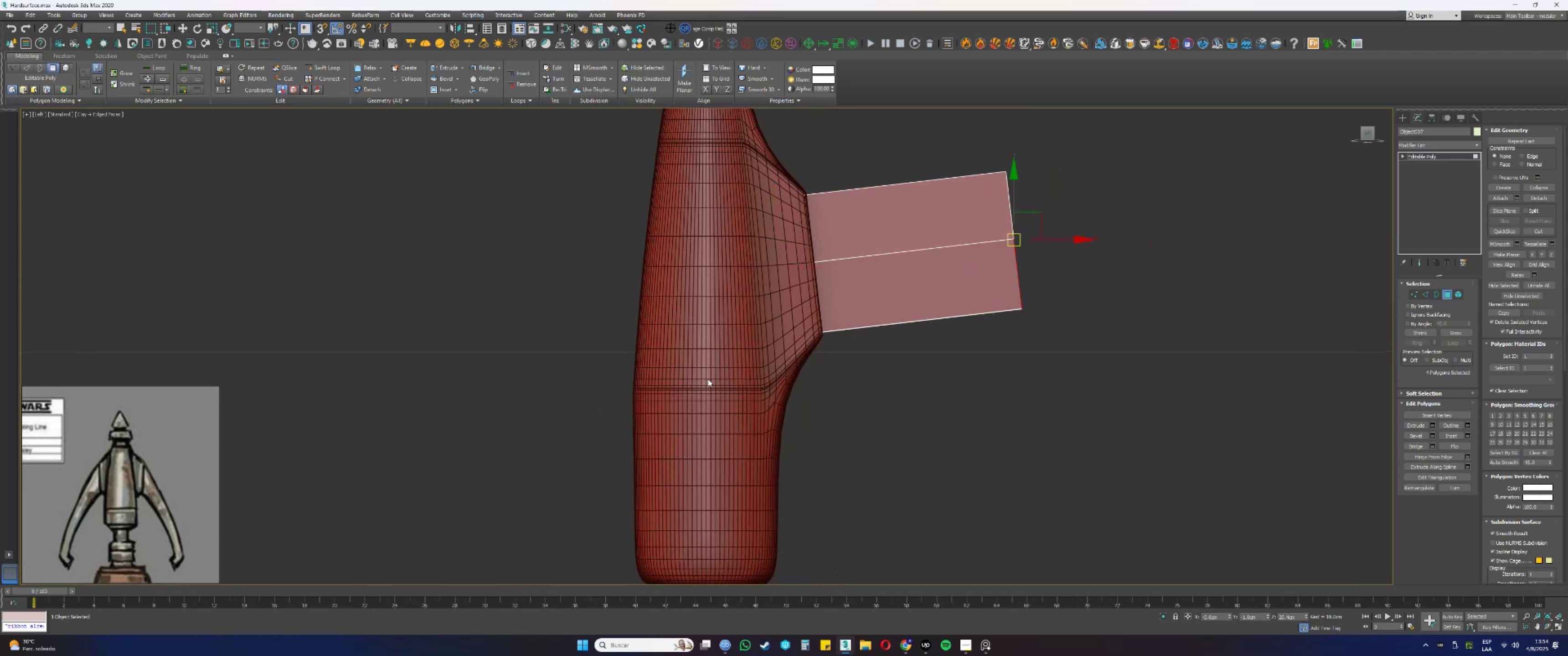 
key(Delete)
 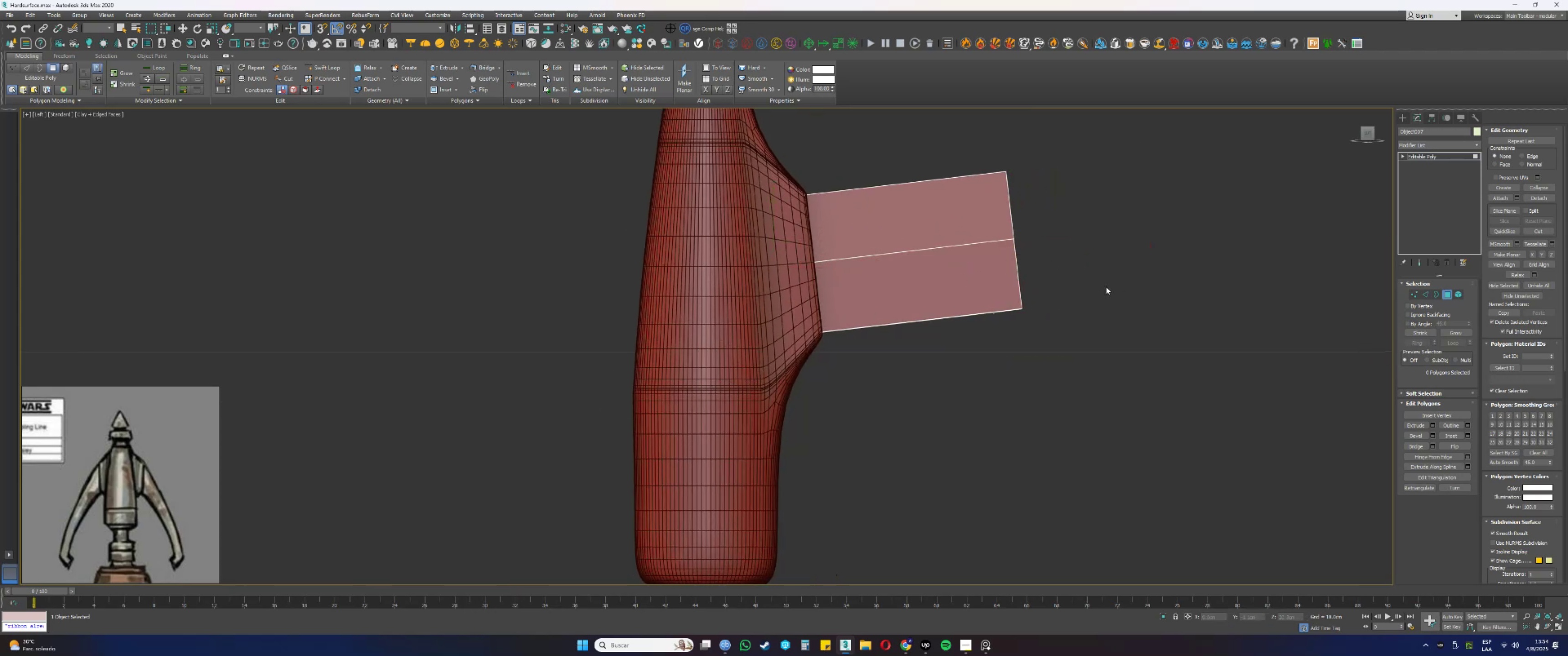 
key(3)
 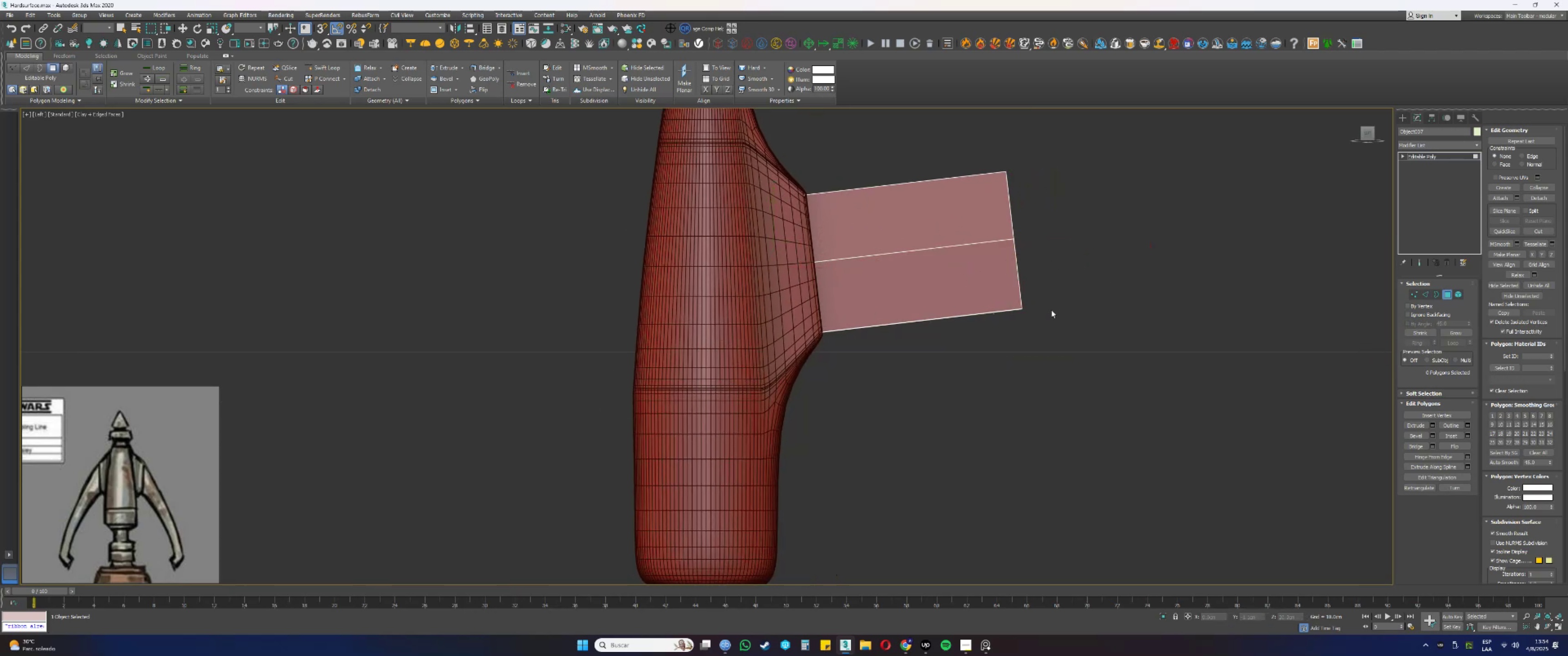 
left_click_drag(start_coordinate=[1072, 334], to_coordinate=[971, 238])
 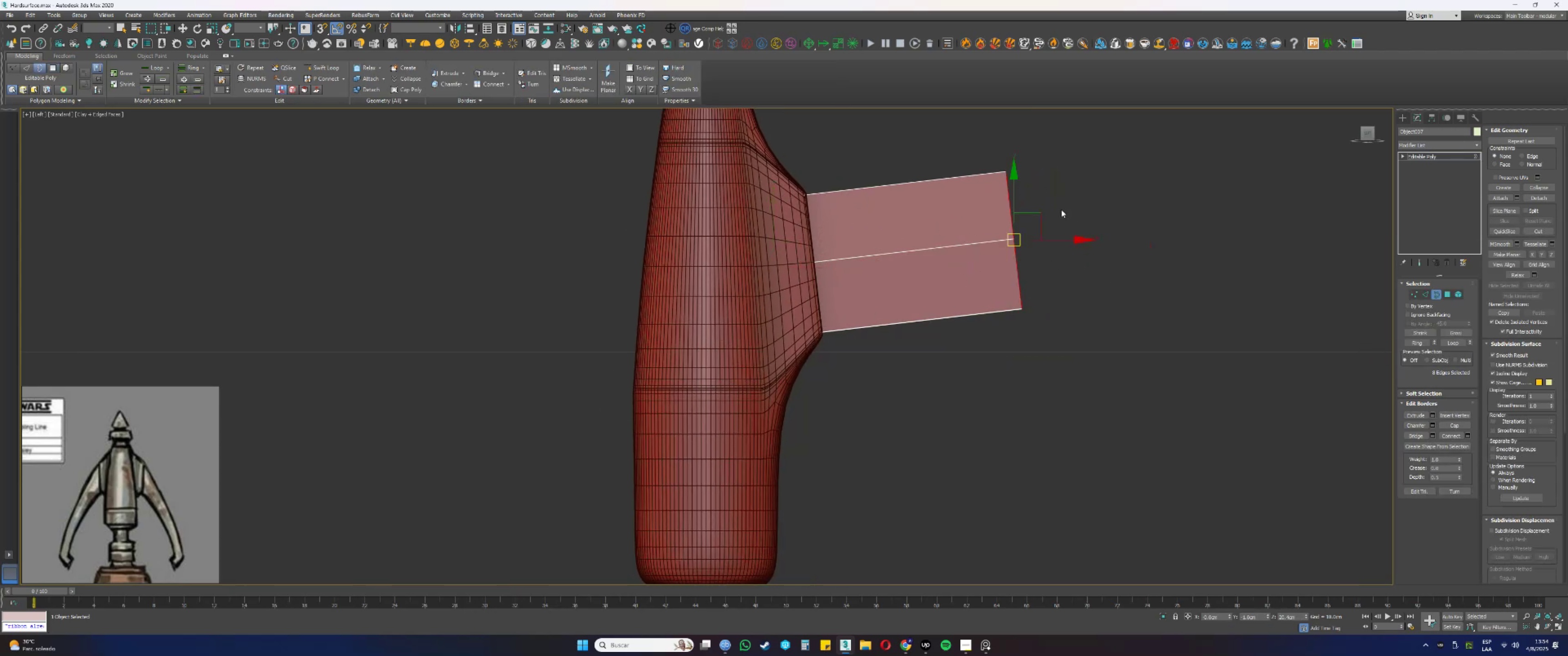 
left_click_drag(start_coordinate=[1040, 211], to_coordinate=[923, 226])
 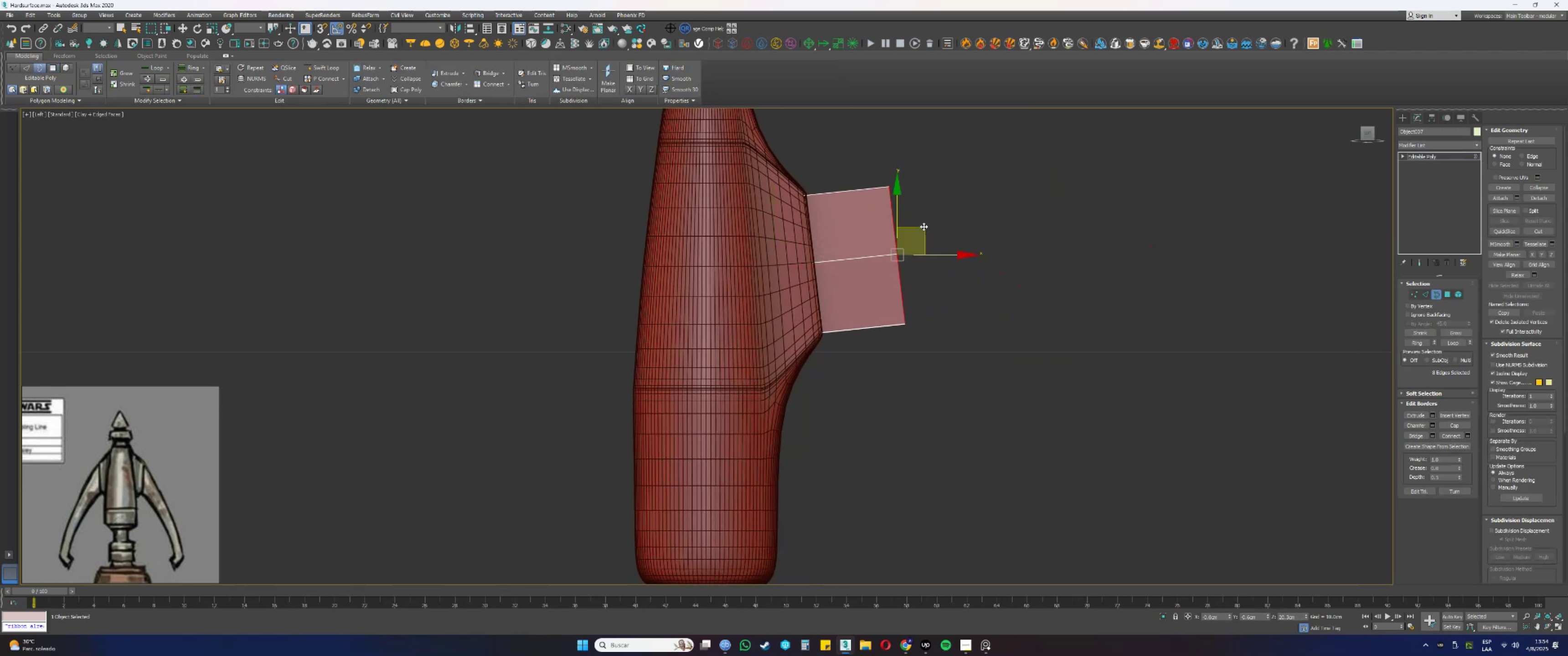 
key(Control+ControlLeft)
 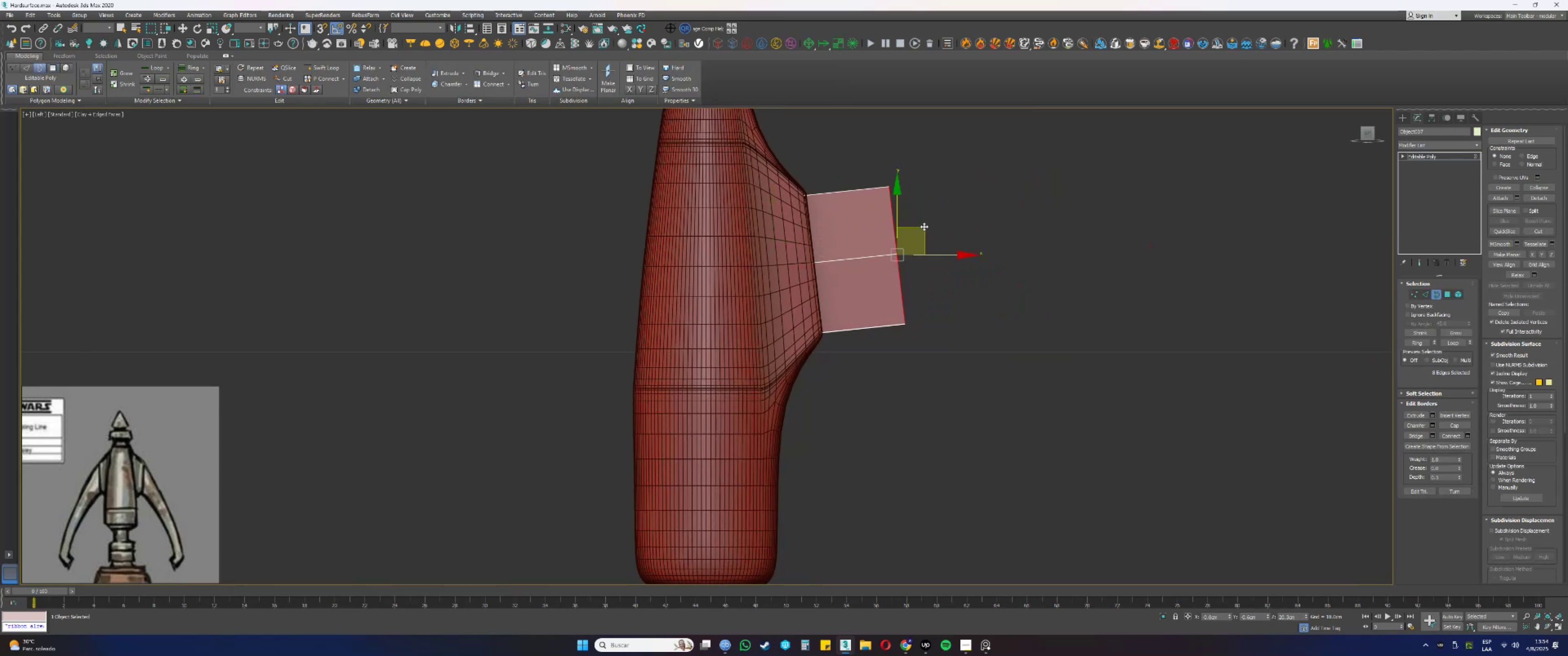 
key(Control+Z)
 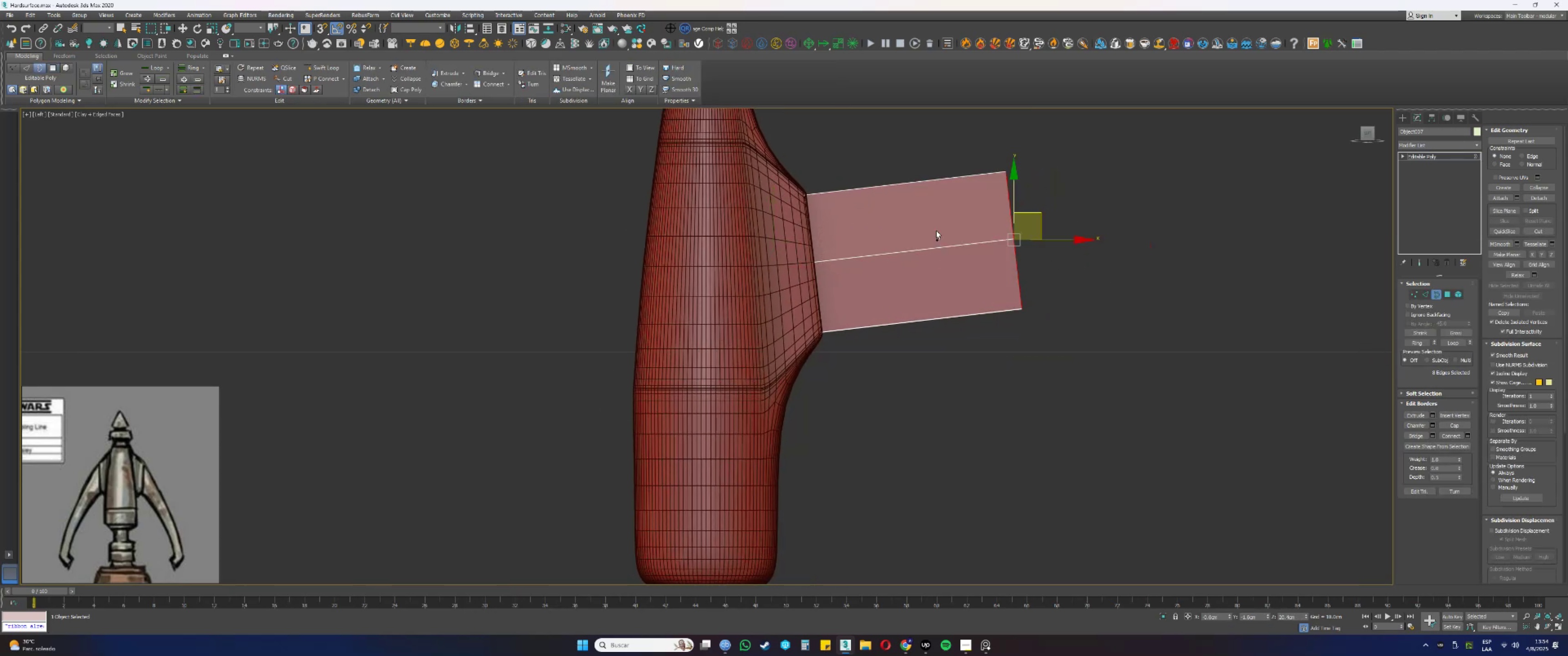 
key(Control+ControlLeft)
 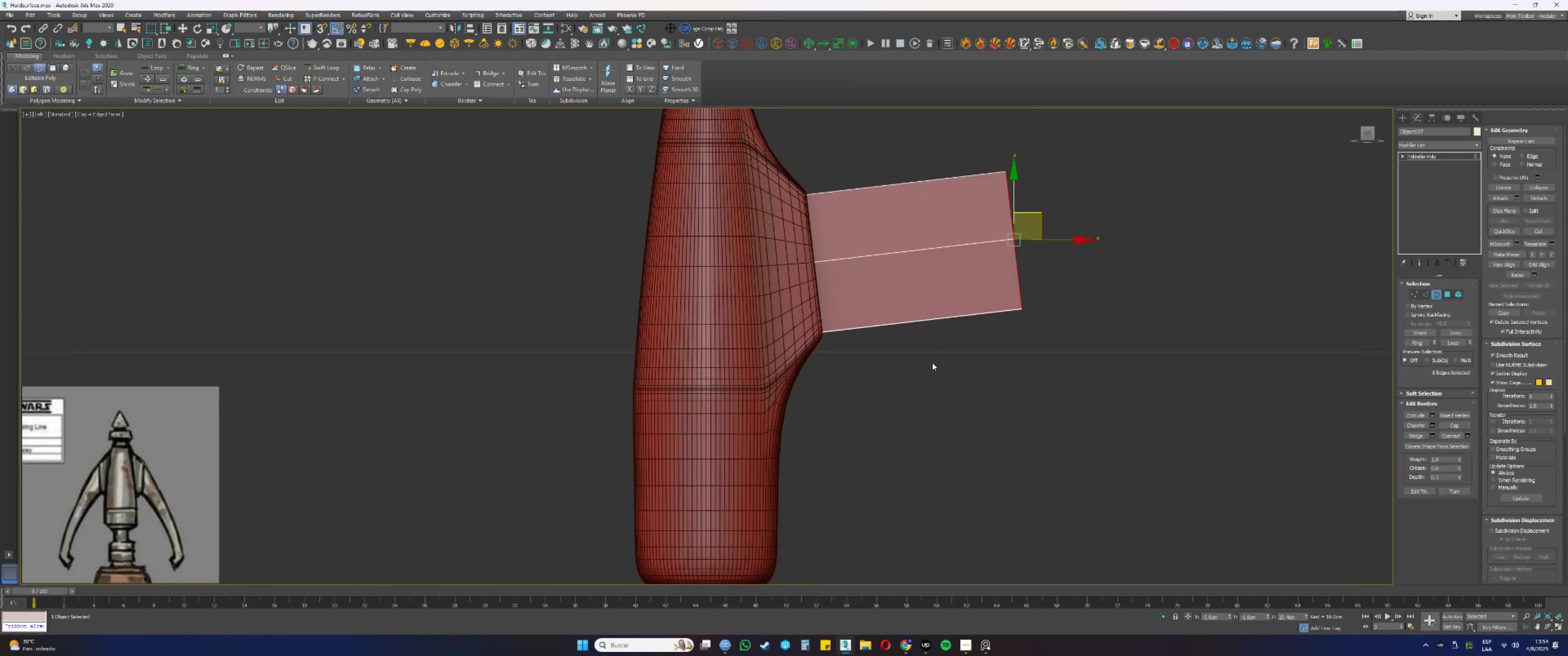 
key(2)
 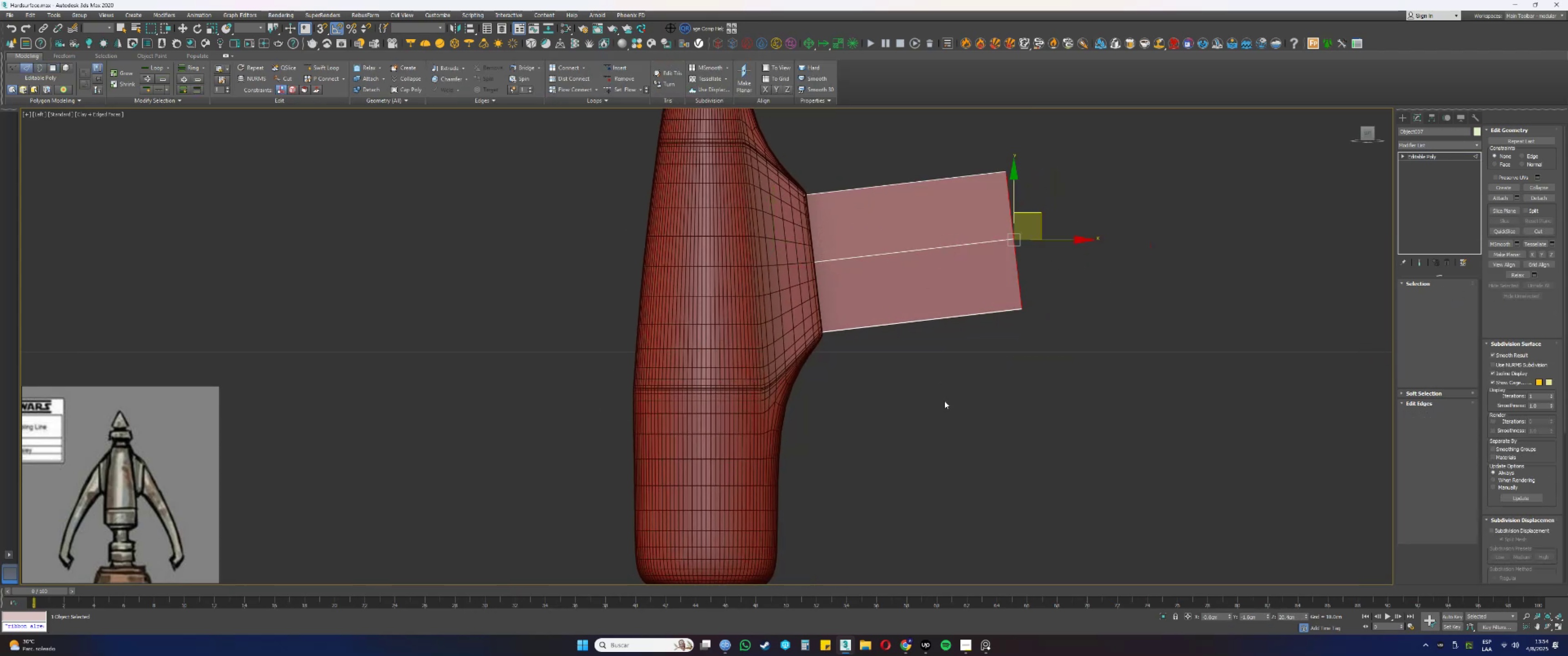 
left_click_drag(start_coordinate=[943, 409], to_coordinate=[903, 102])
 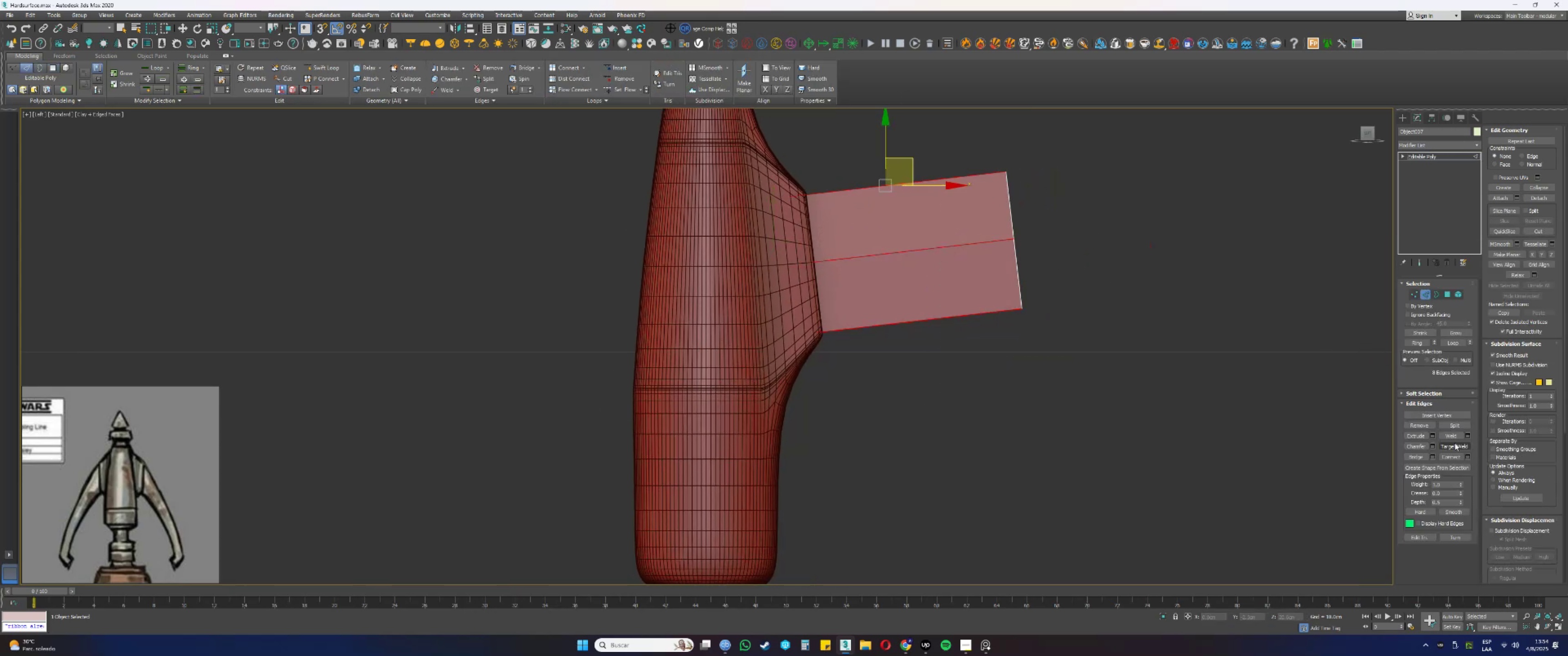 
left_click([1455, 457])
 